 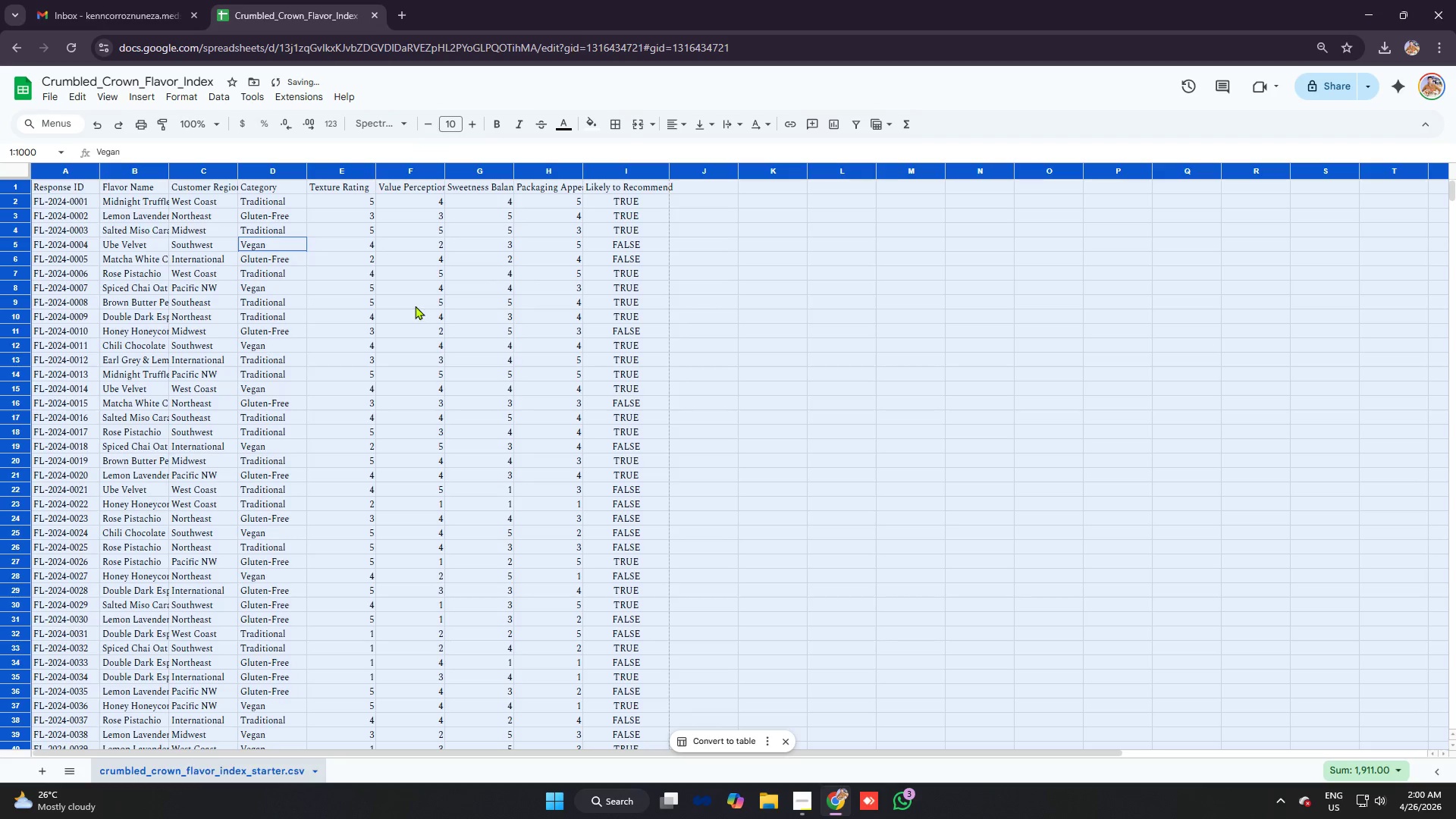 
left_click([381, 124])
 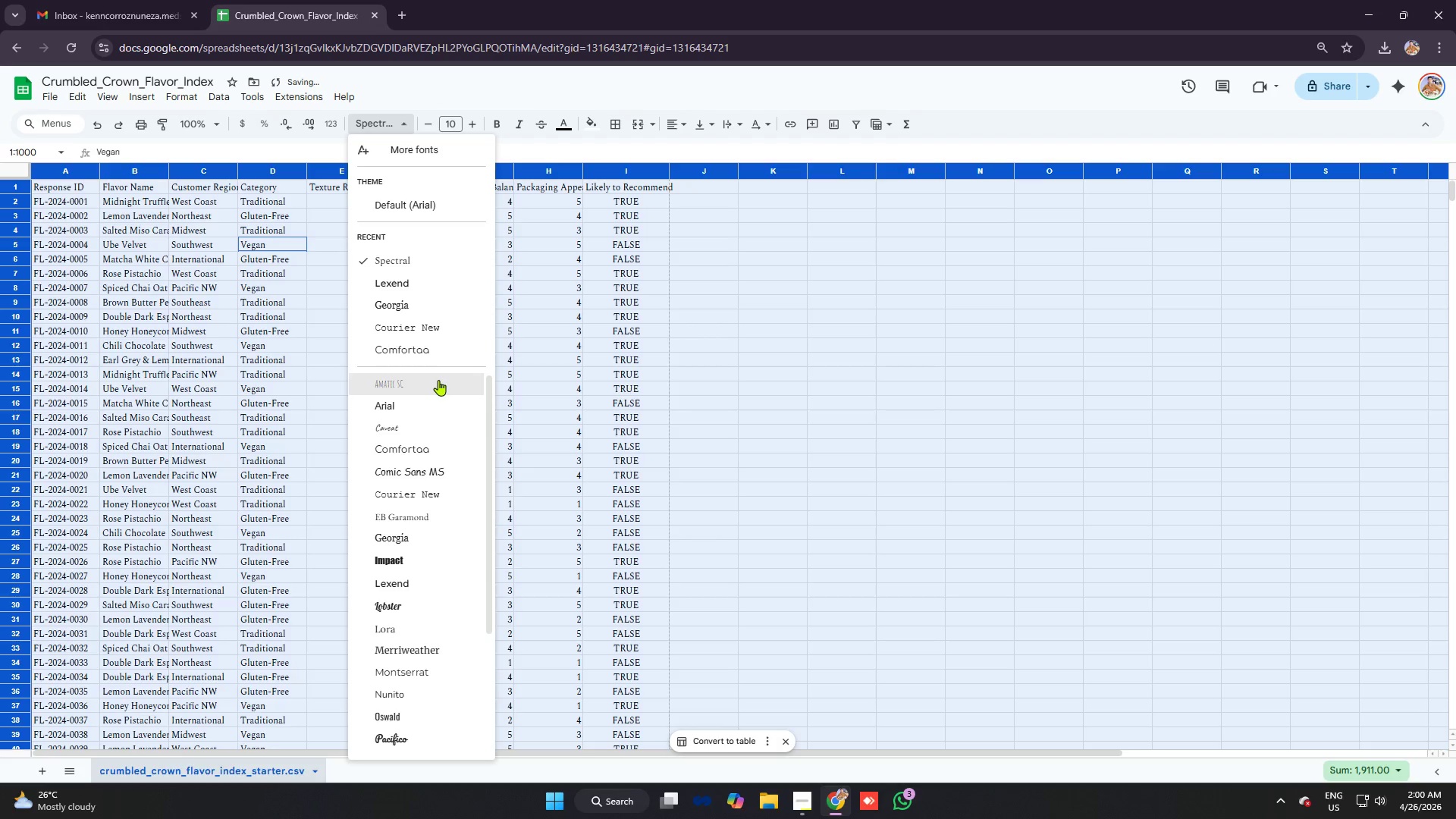 
left_click([419, 570])
 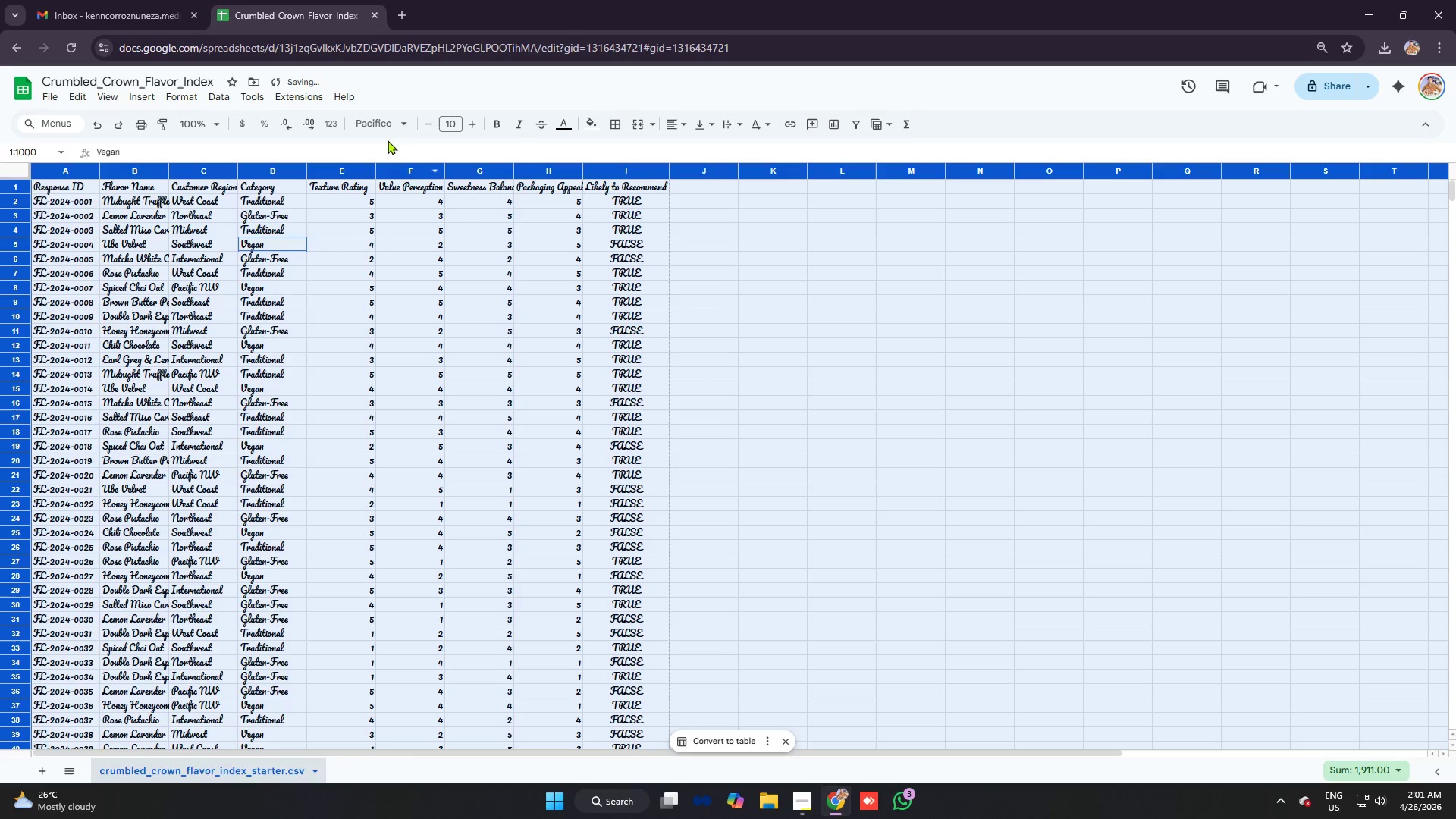 
scroll: coordinate [420, 570], scroll_direction: down, amount: 15.0
 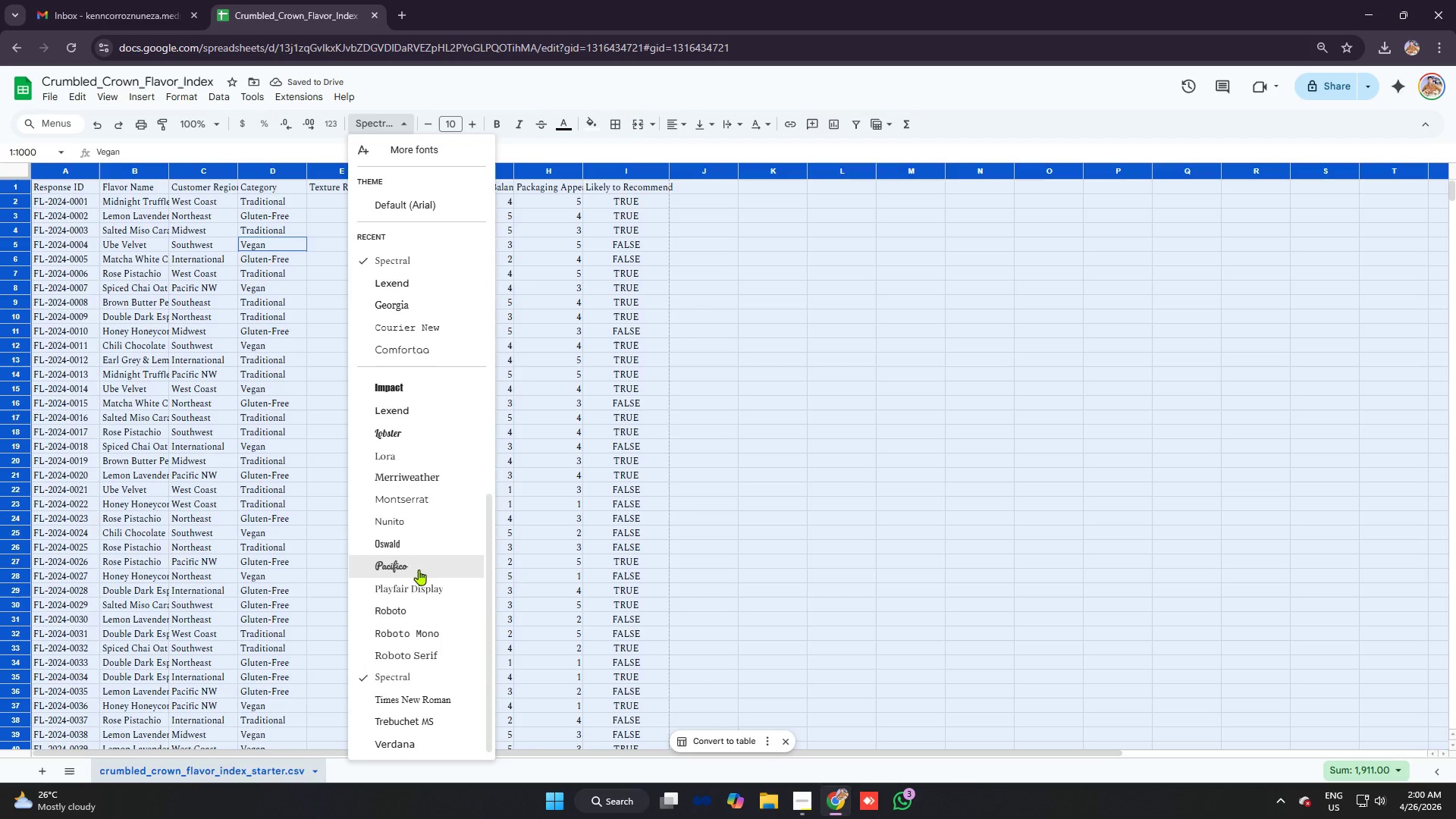 
left_click([383, 126])
 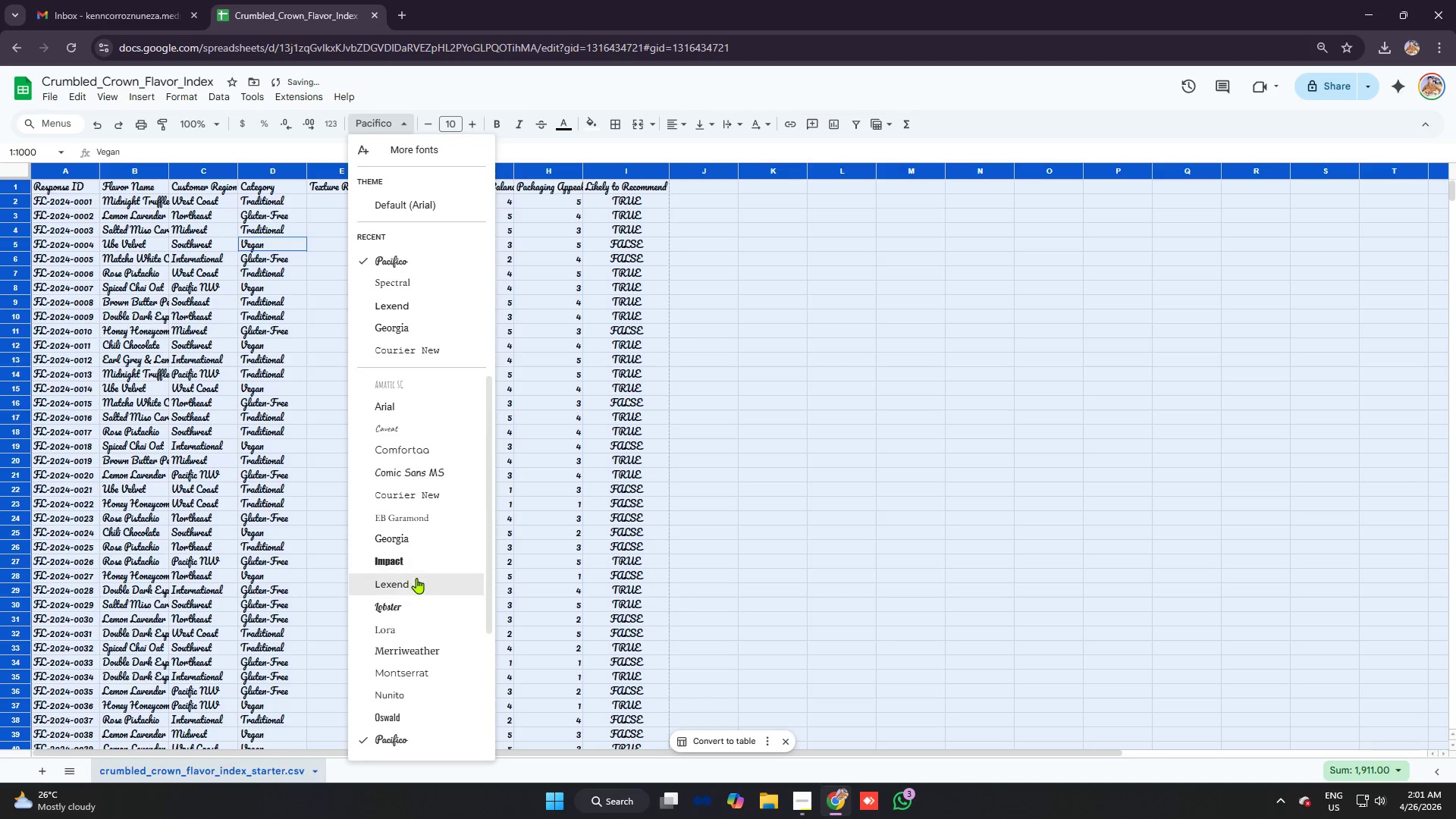 
left_click([416, 582])
 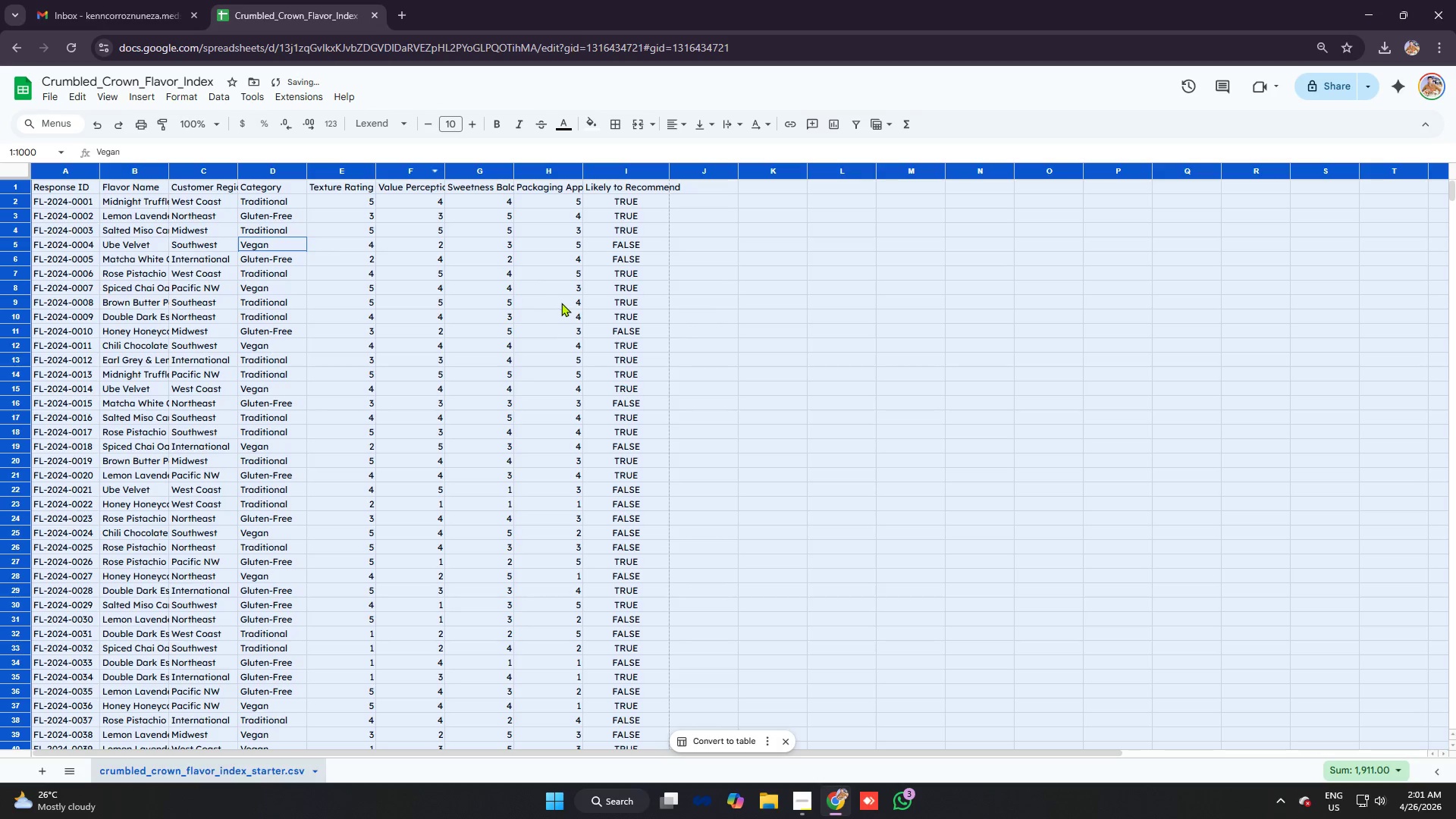 
left_click([561, 303])
 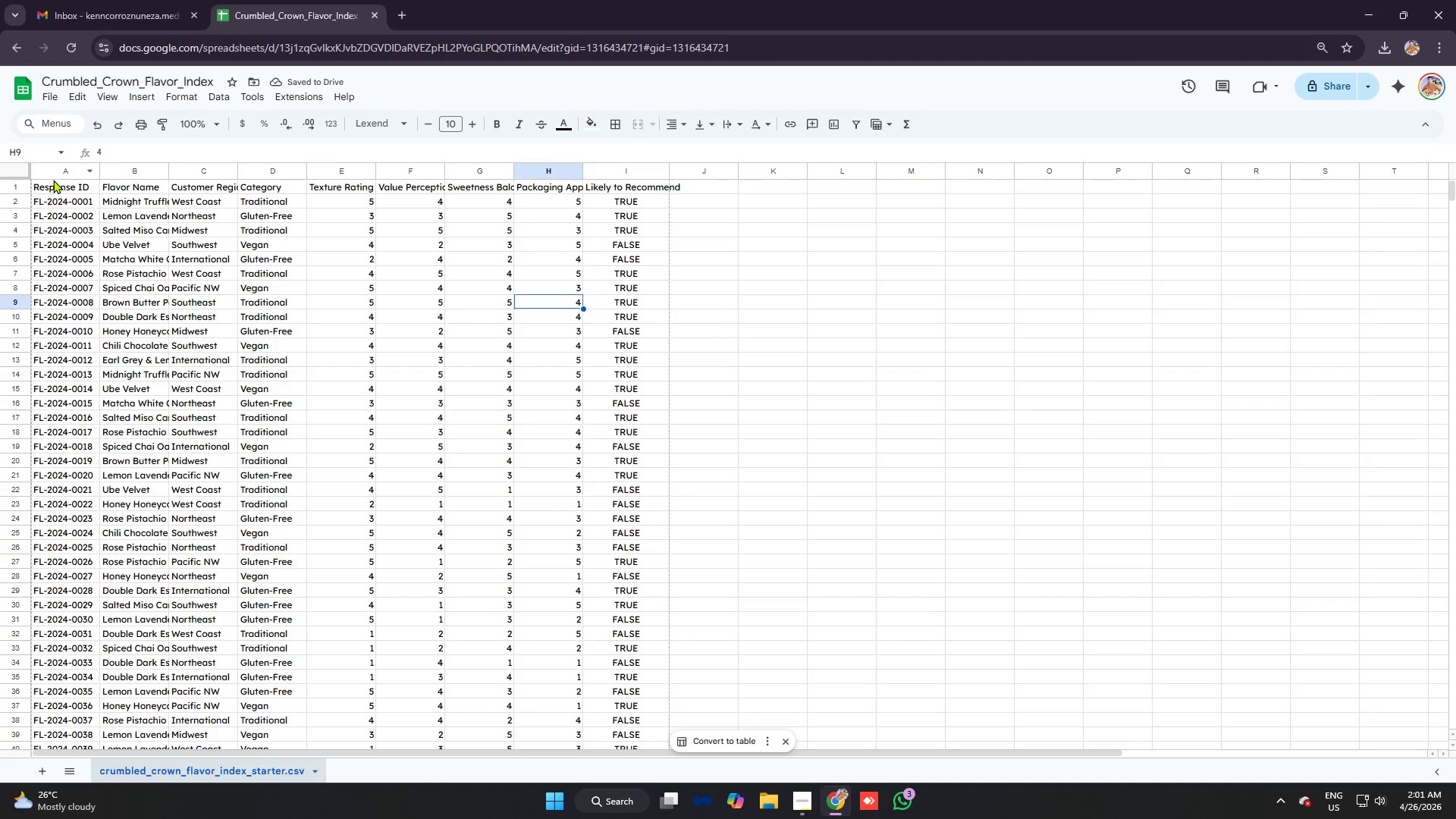 
left_click_drag(start_coordinate=[61, 187], to_coordinate=[667, 190])
 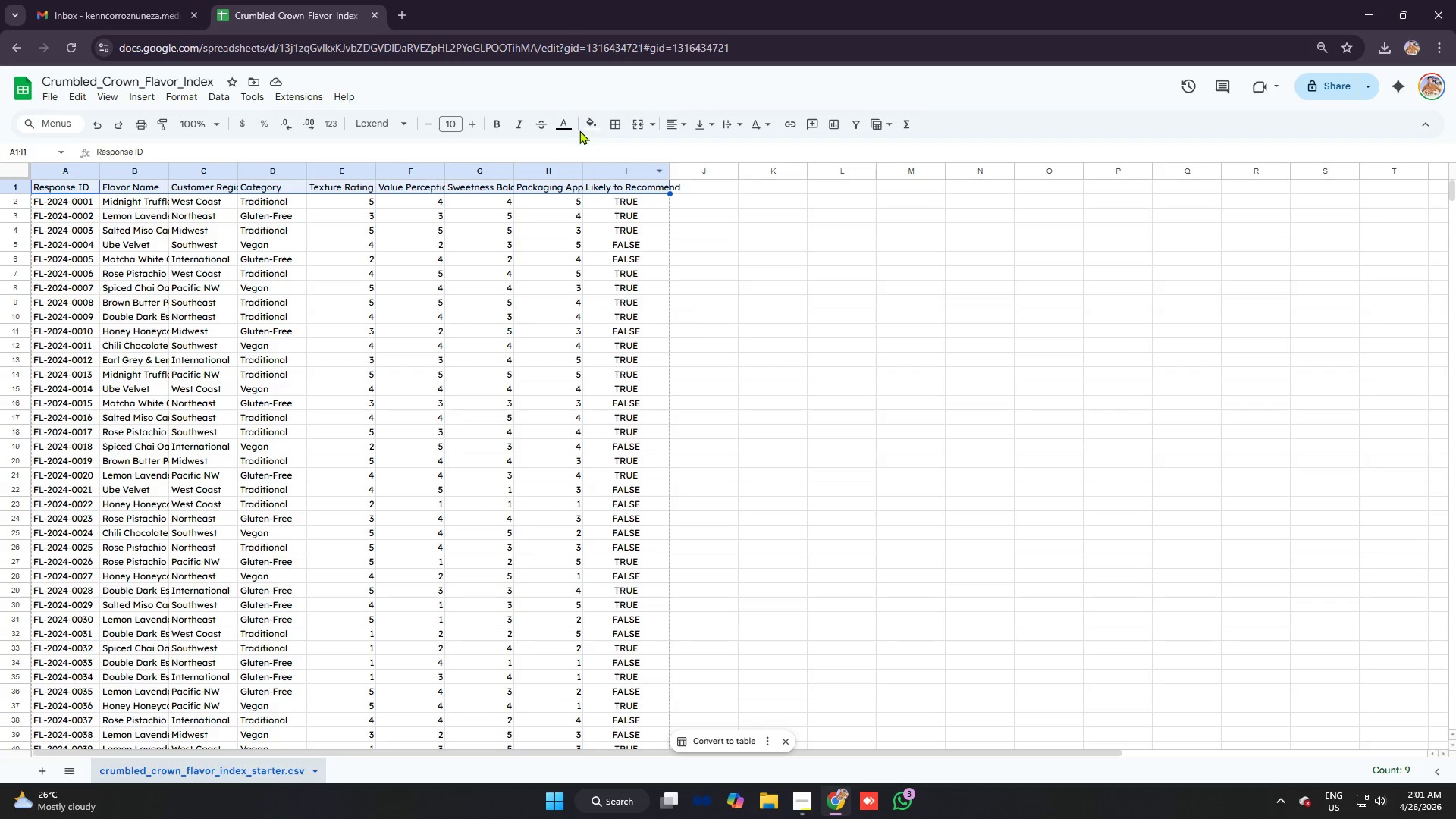 
left_click([590, 129])
 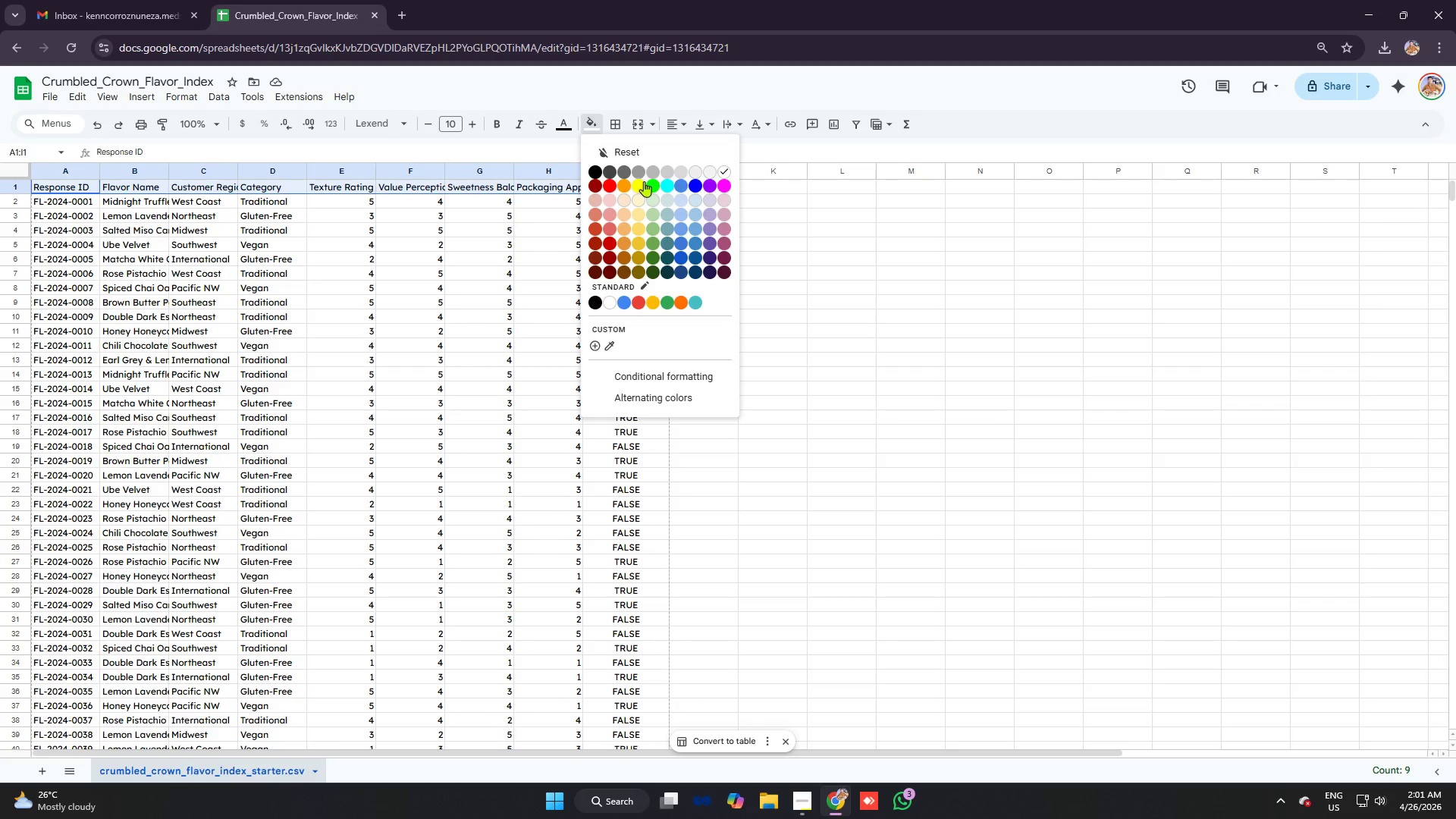 
left_click([642, 182])
 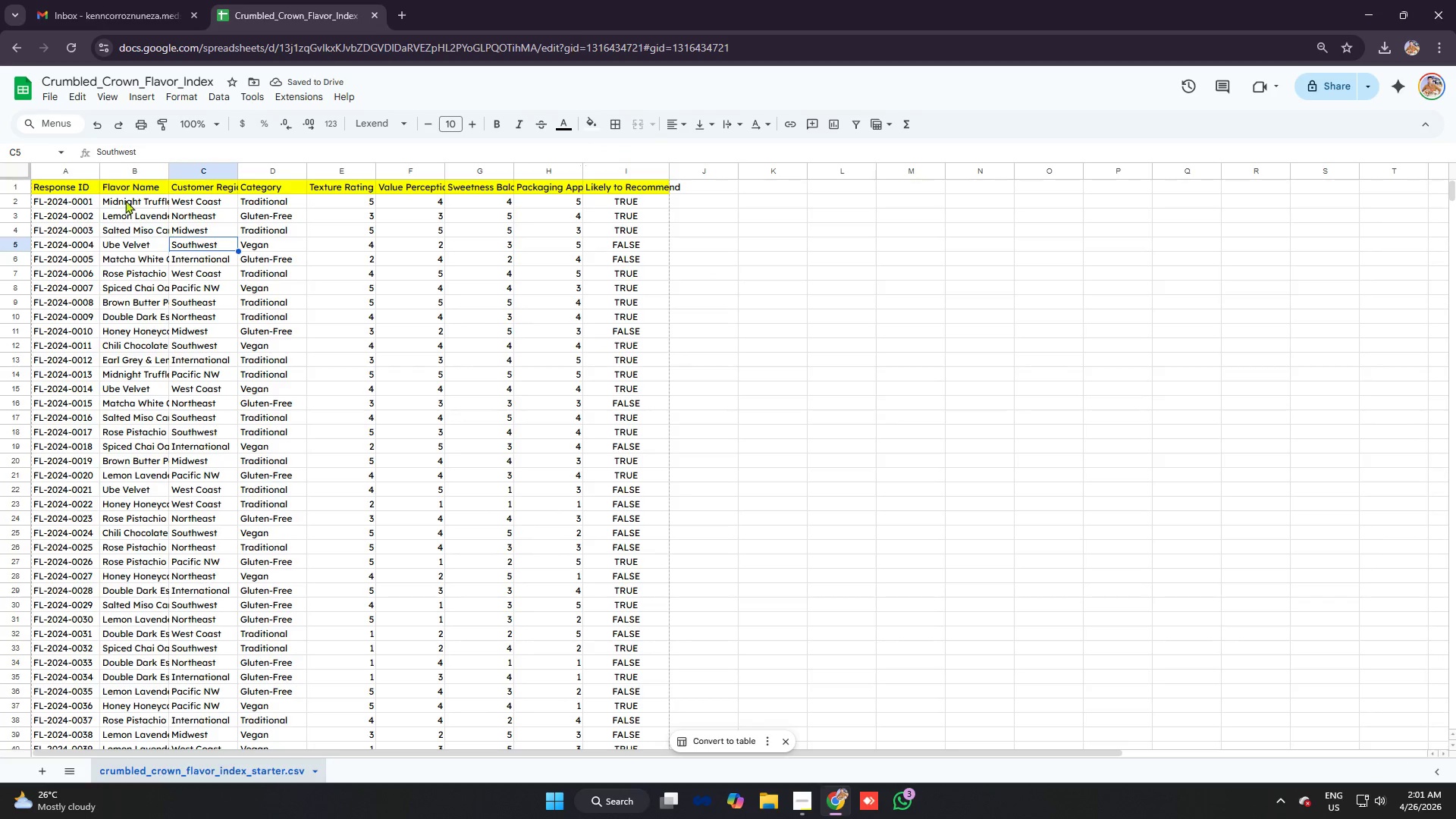 
left_click_drag(start_coordinate=[77, 168], to_coordinate=[616, 186])
 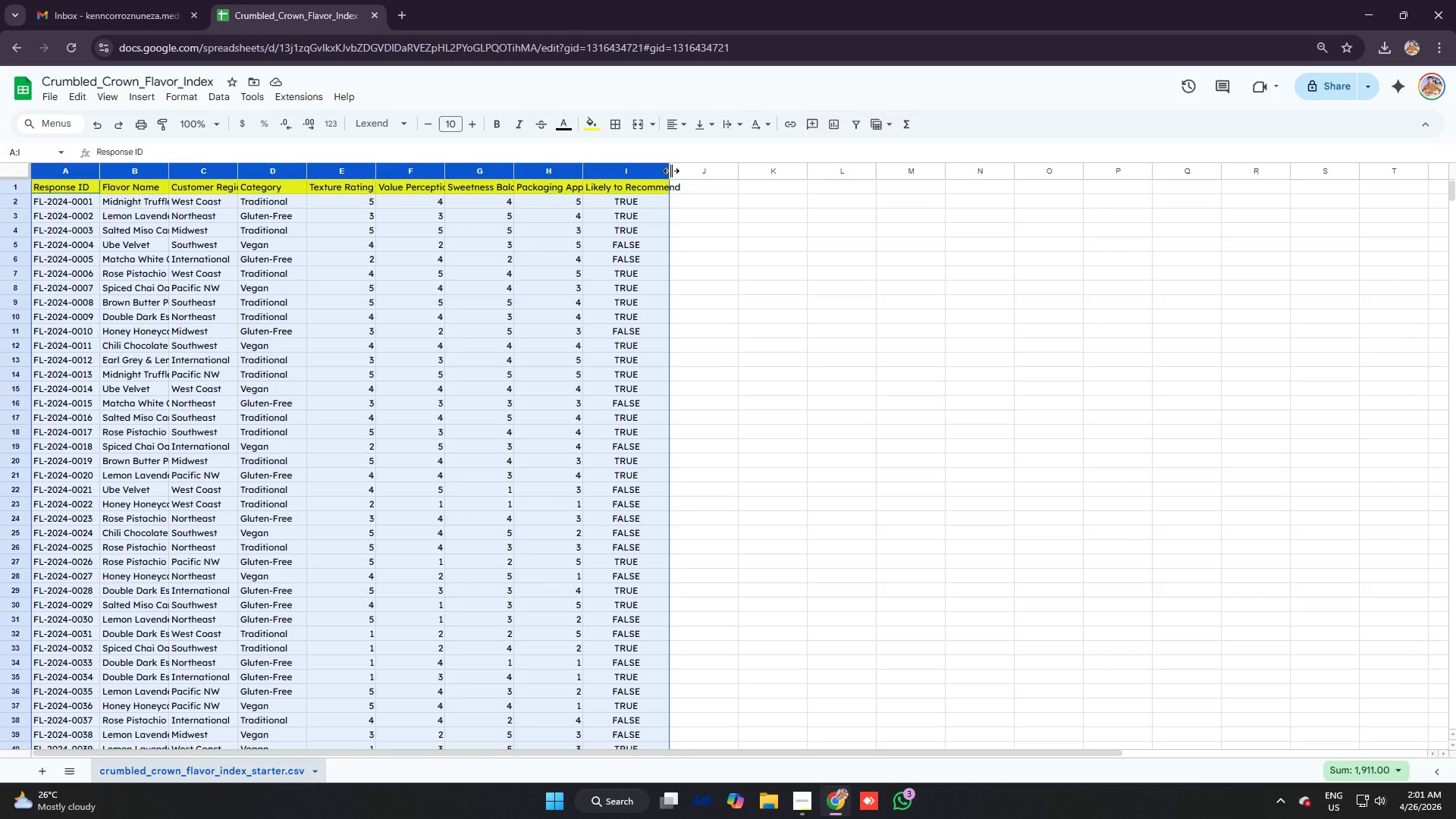 
left_click_drag(start_coordinate=[671, 171], to_coordinate=[682, 171])
 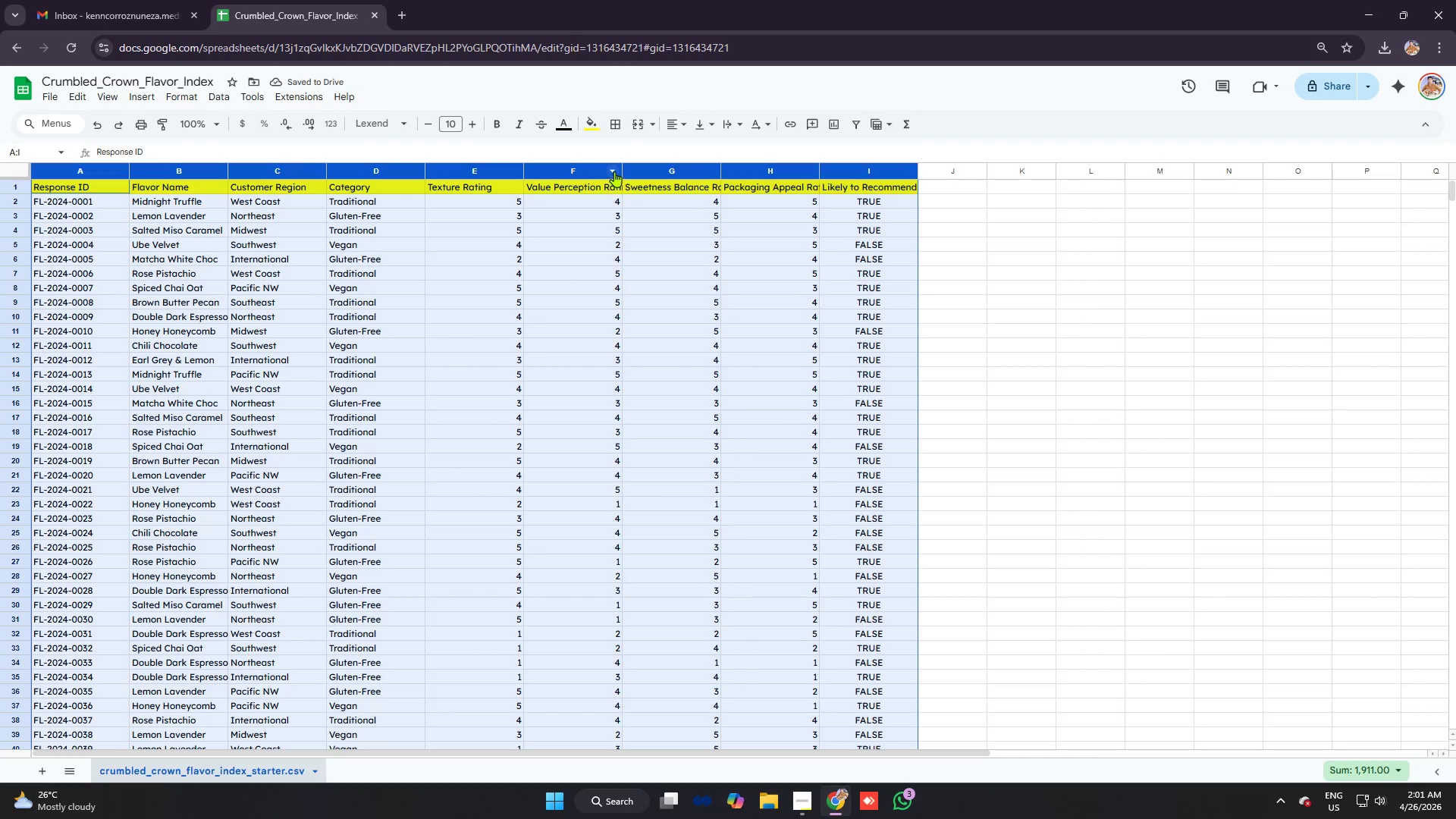 
left_click_drag(start_coordinate=[622, 169], to_coordinate=[626, 169])
 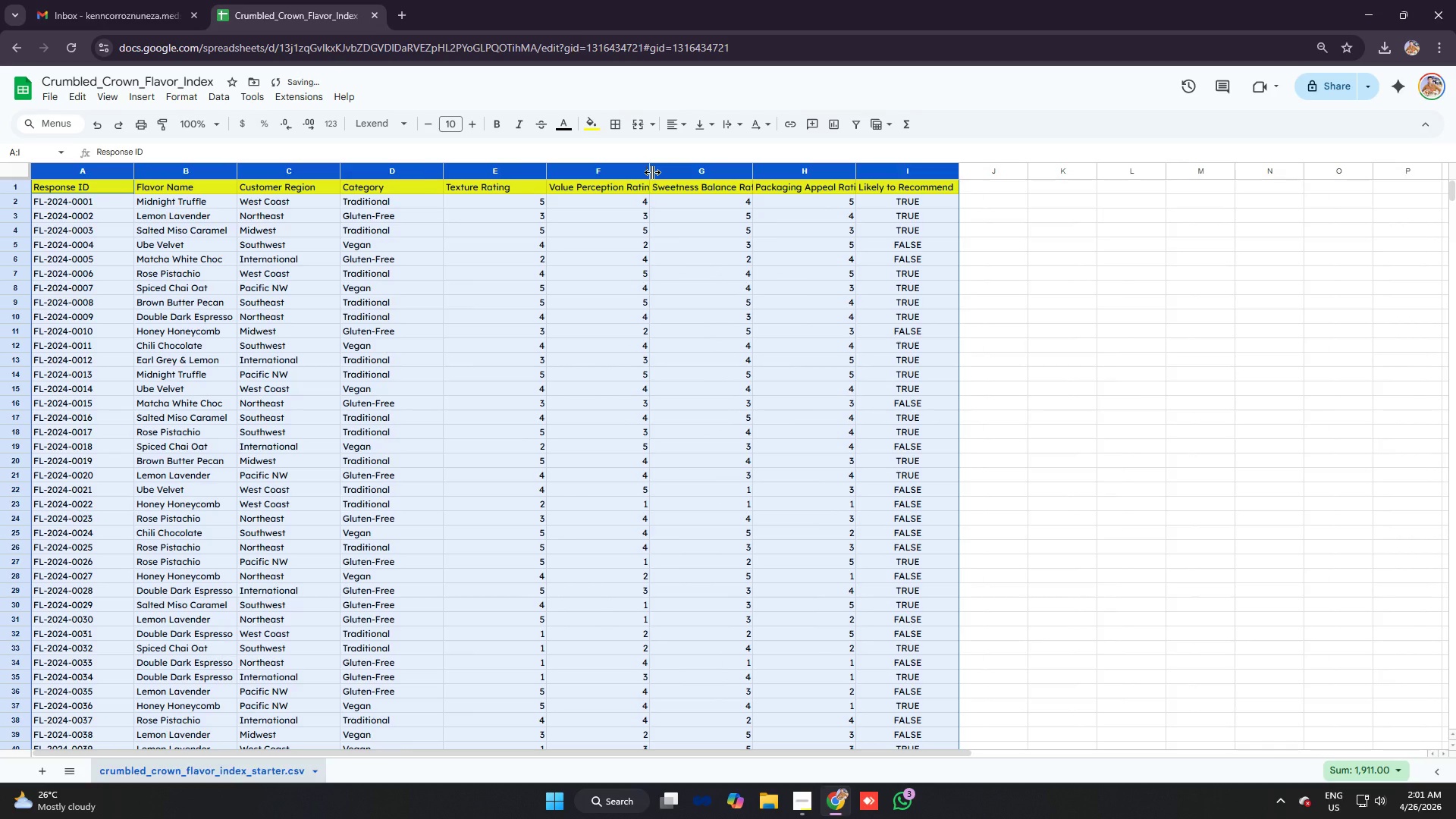 
left_click_drag(start_coordinate=[652, 172], to_coordinate=[657, 173])
 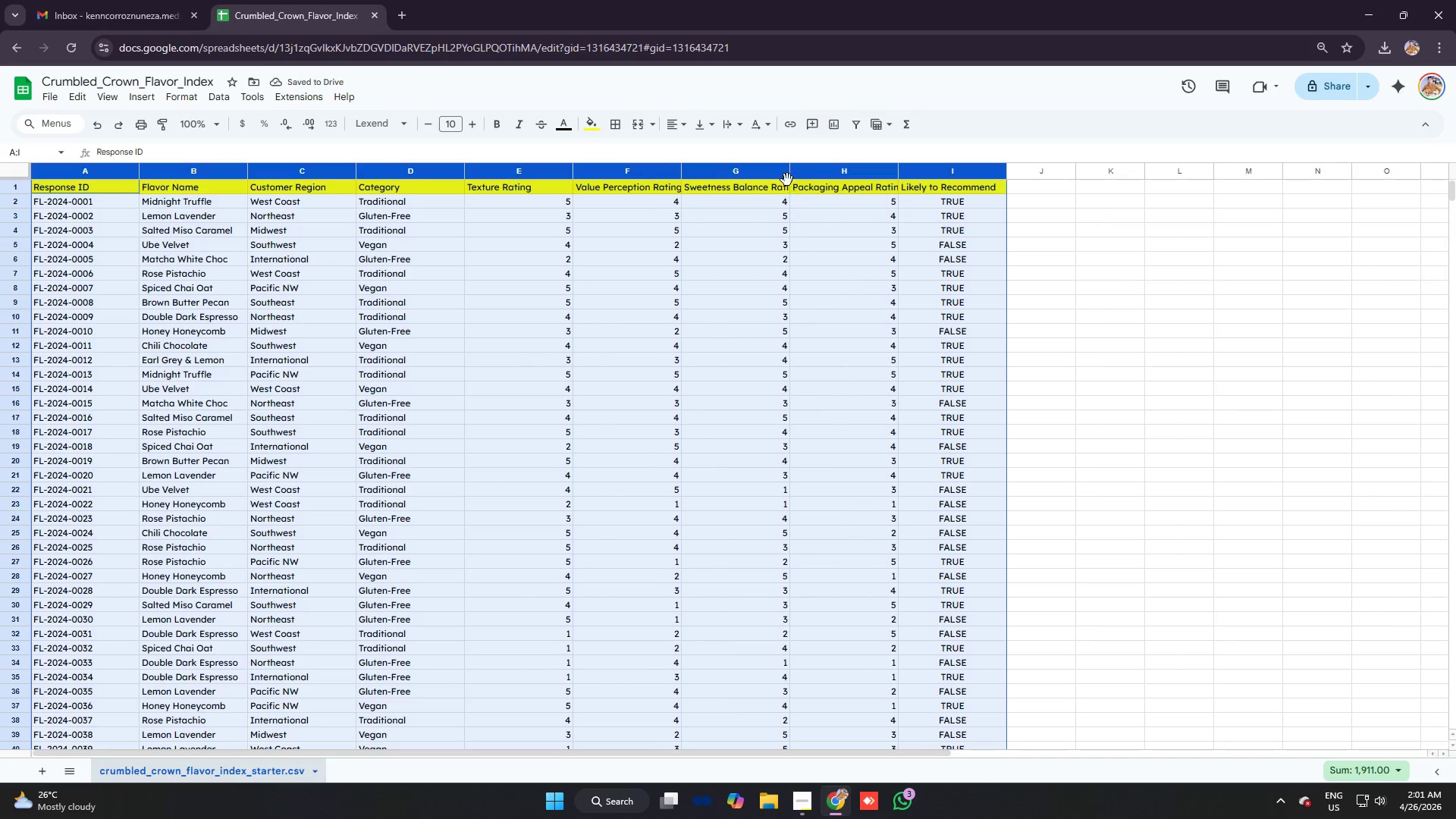 
left_click_drag(start_coordinate=[791, 172], to_coordinate=[797, 172])
 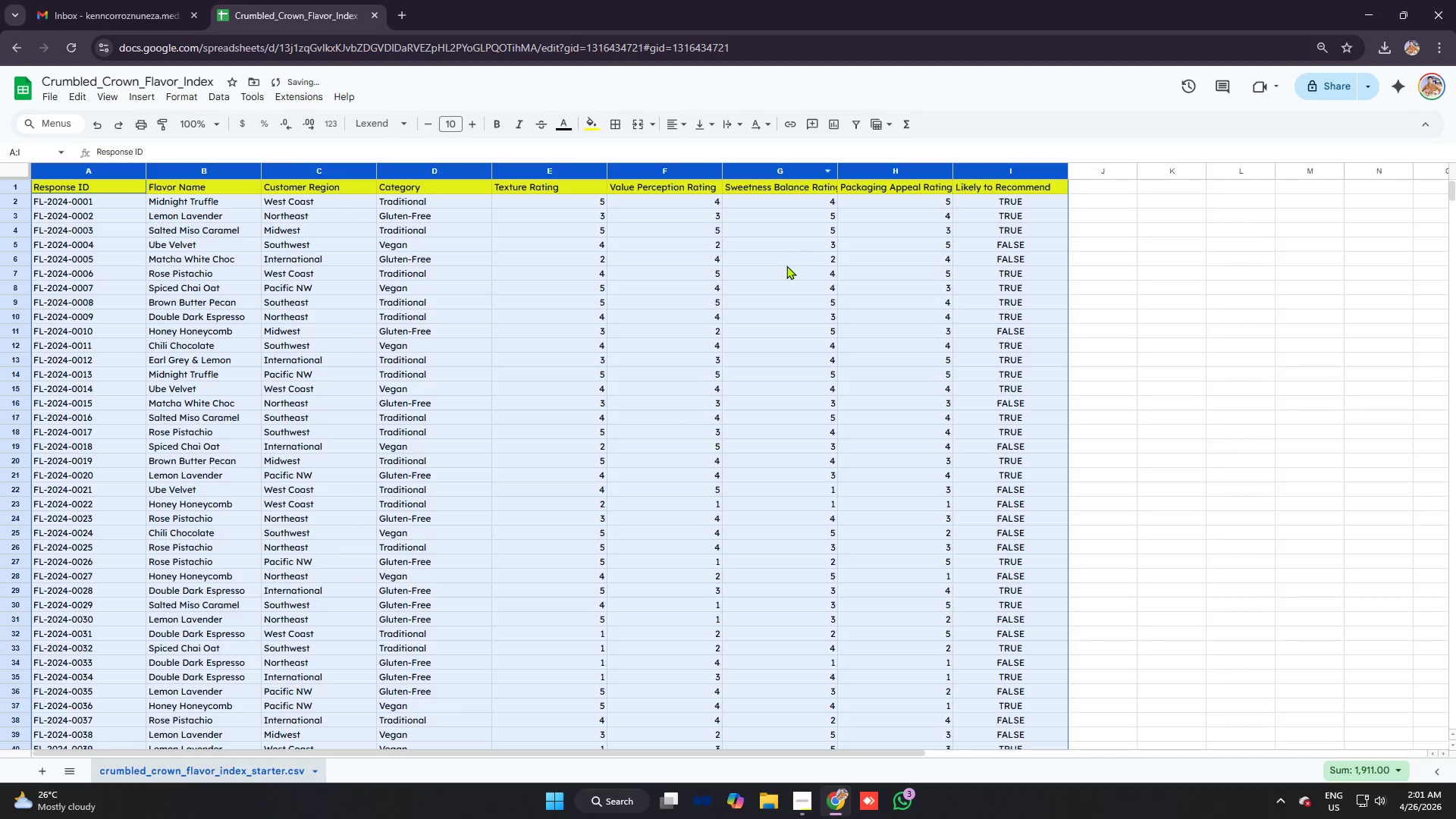 
left_click([786, 267])
 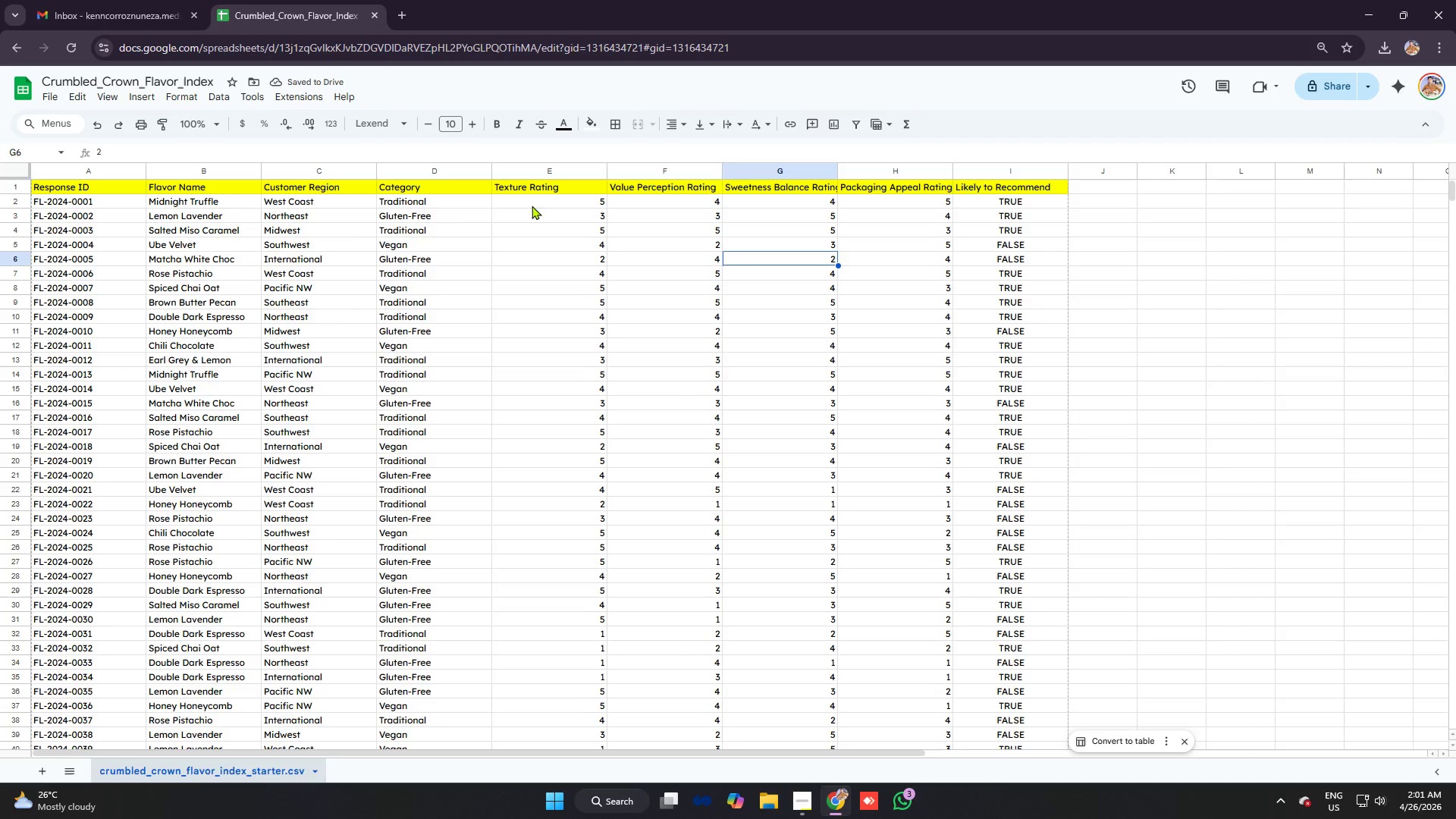 
key(Control+A)
 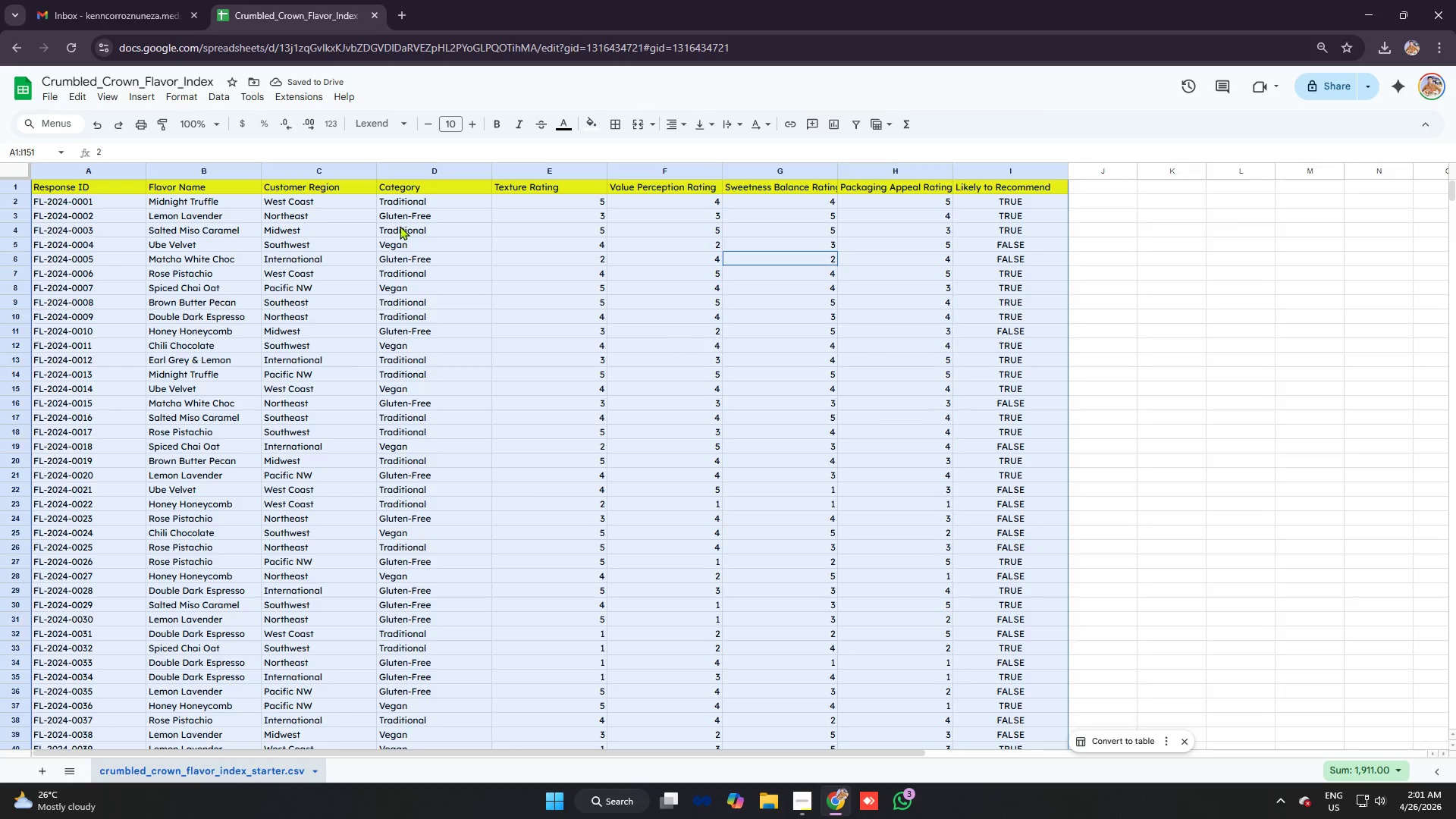 
key(Control+A)
 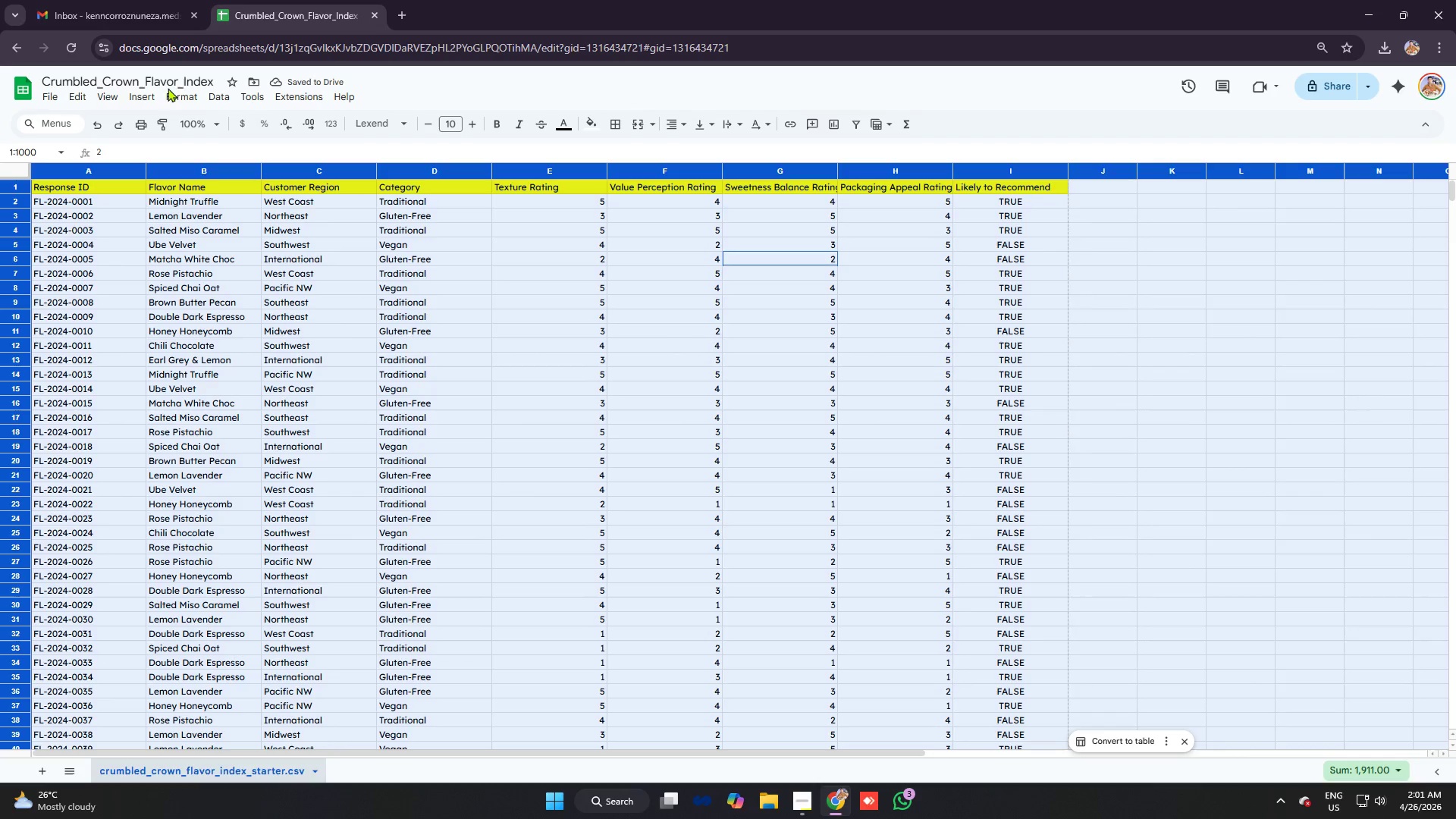 
left_click([172, 97])
 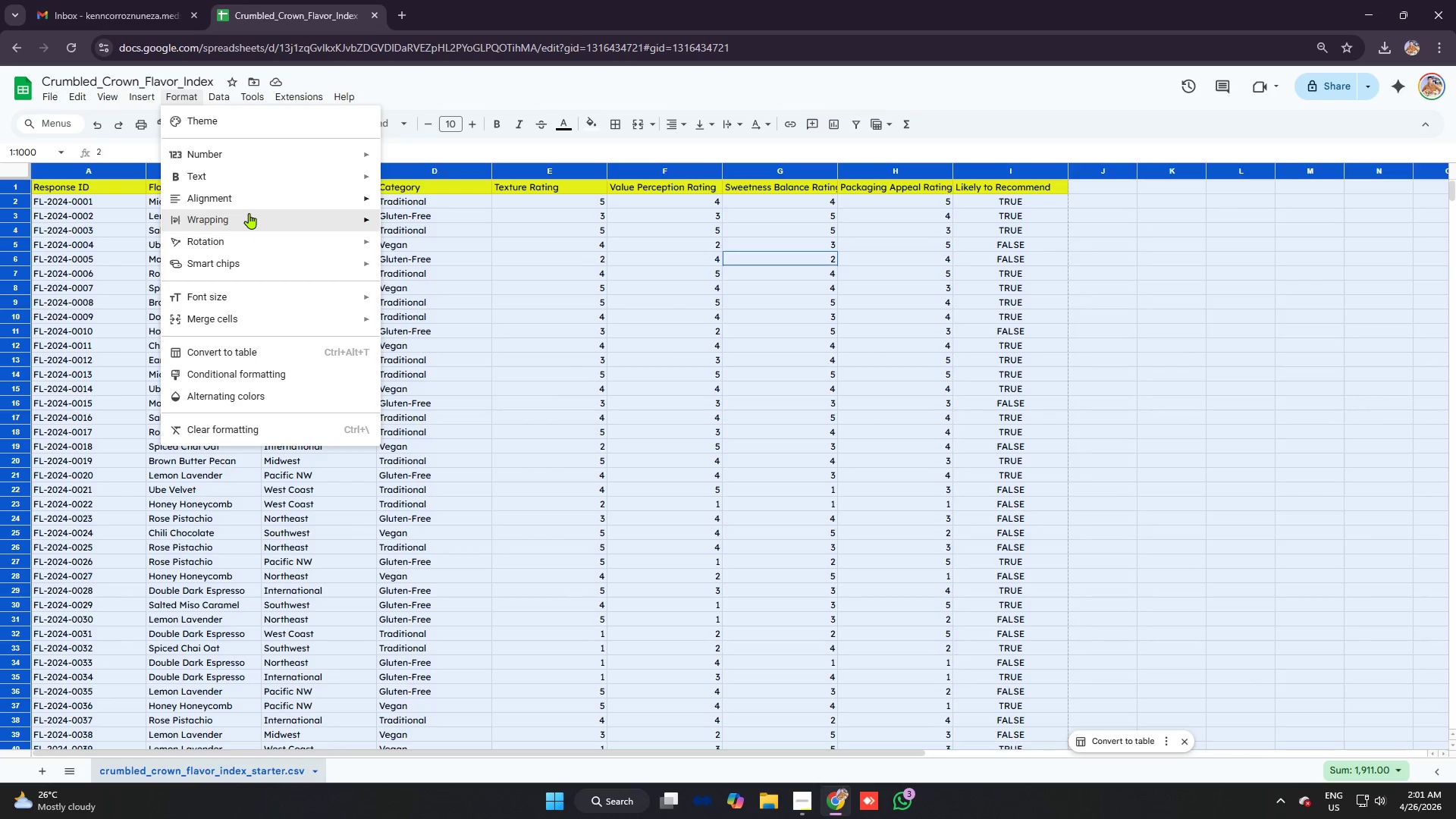 
left_click([283, 201])
 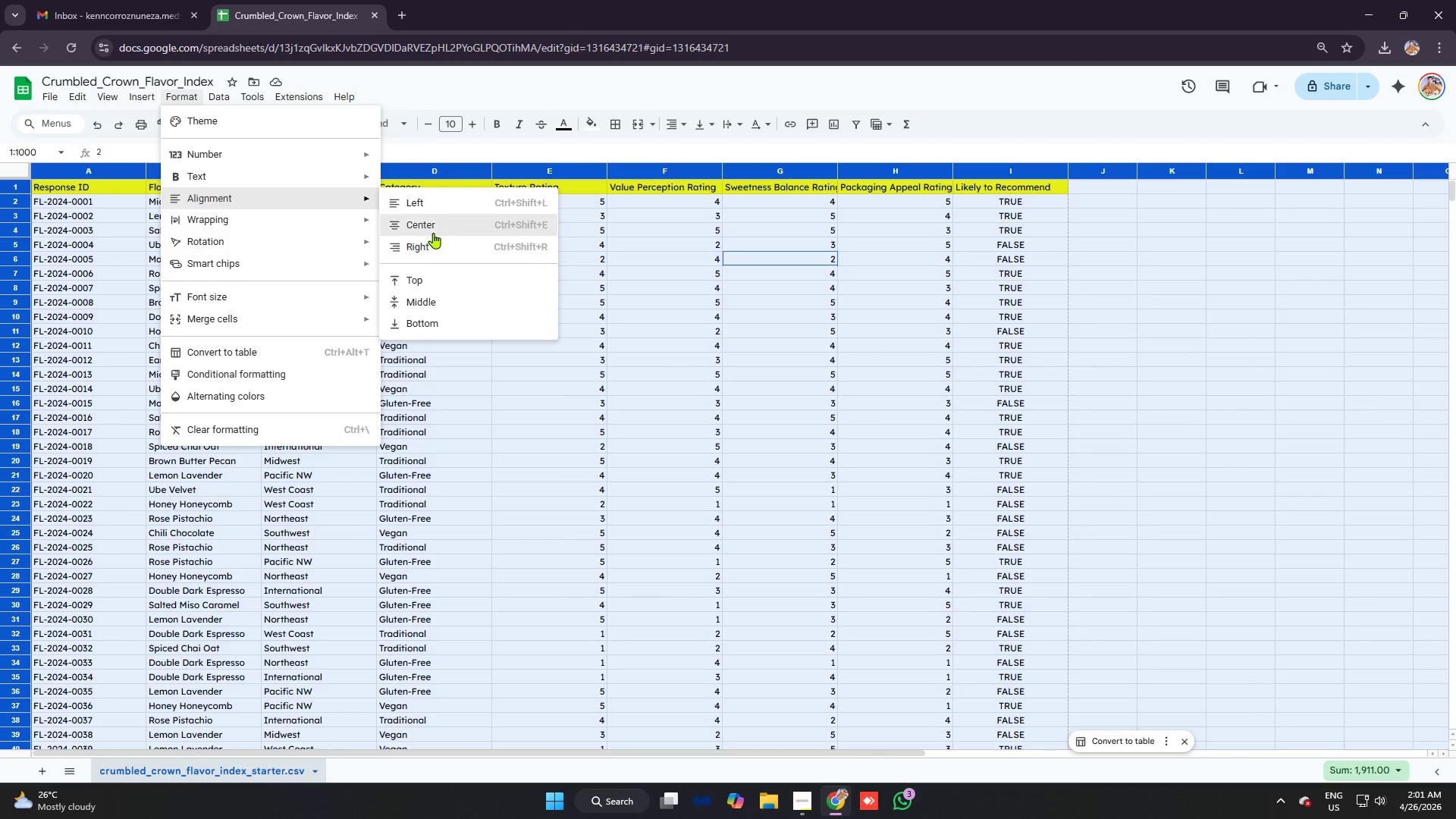 
left_click([433, 232])
 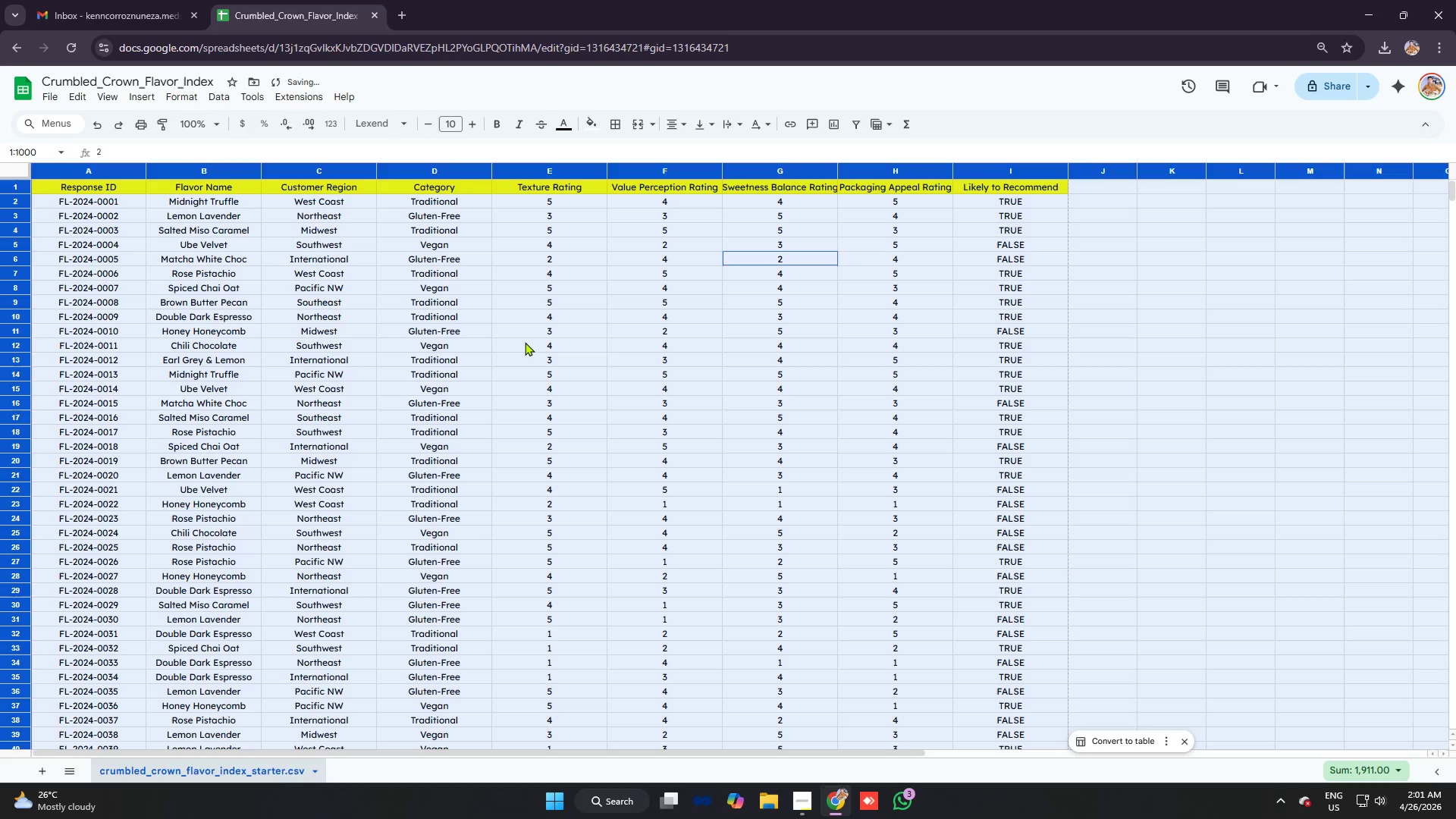 
left_click([525, 342])
 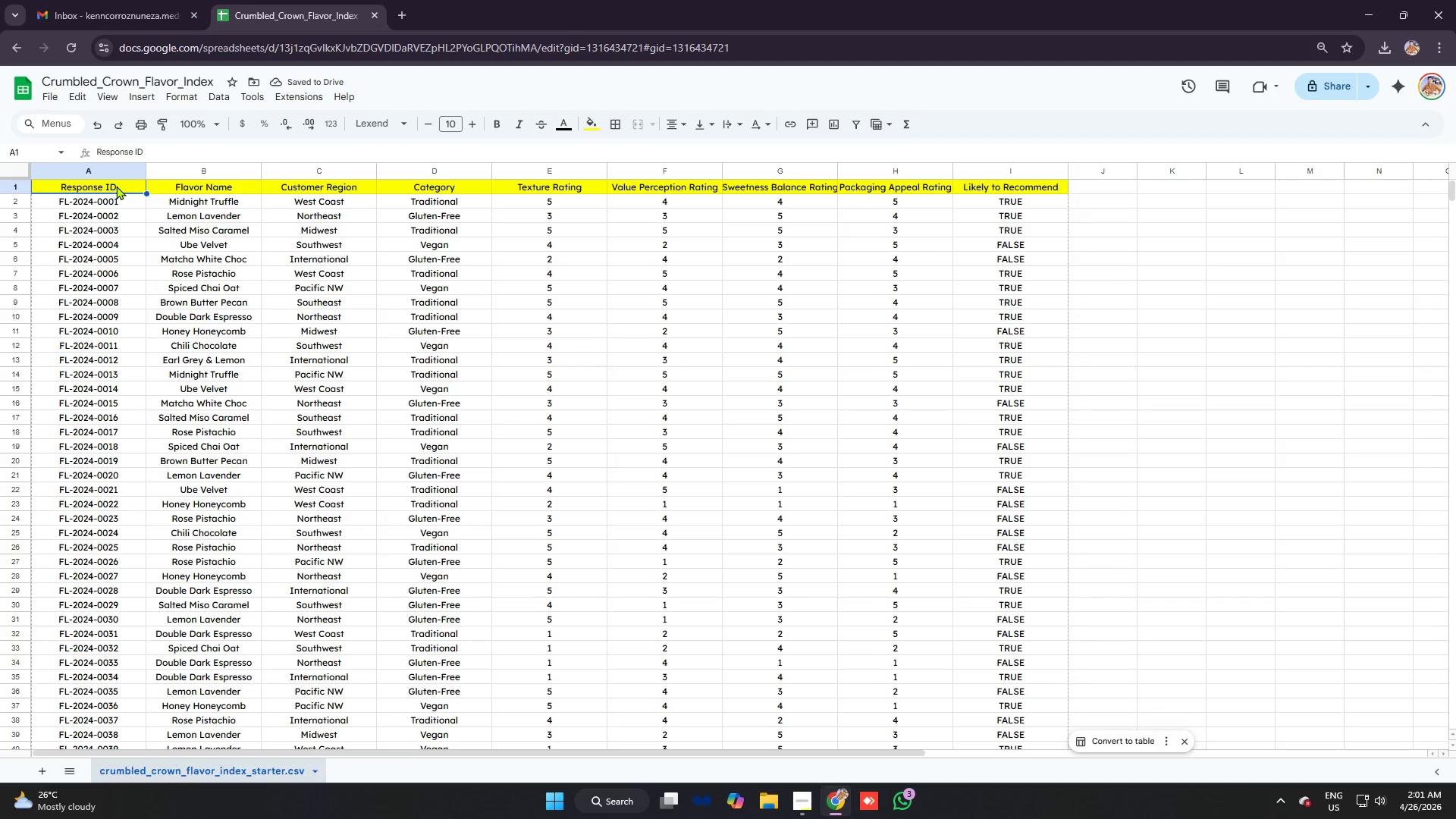 
type(response id)
 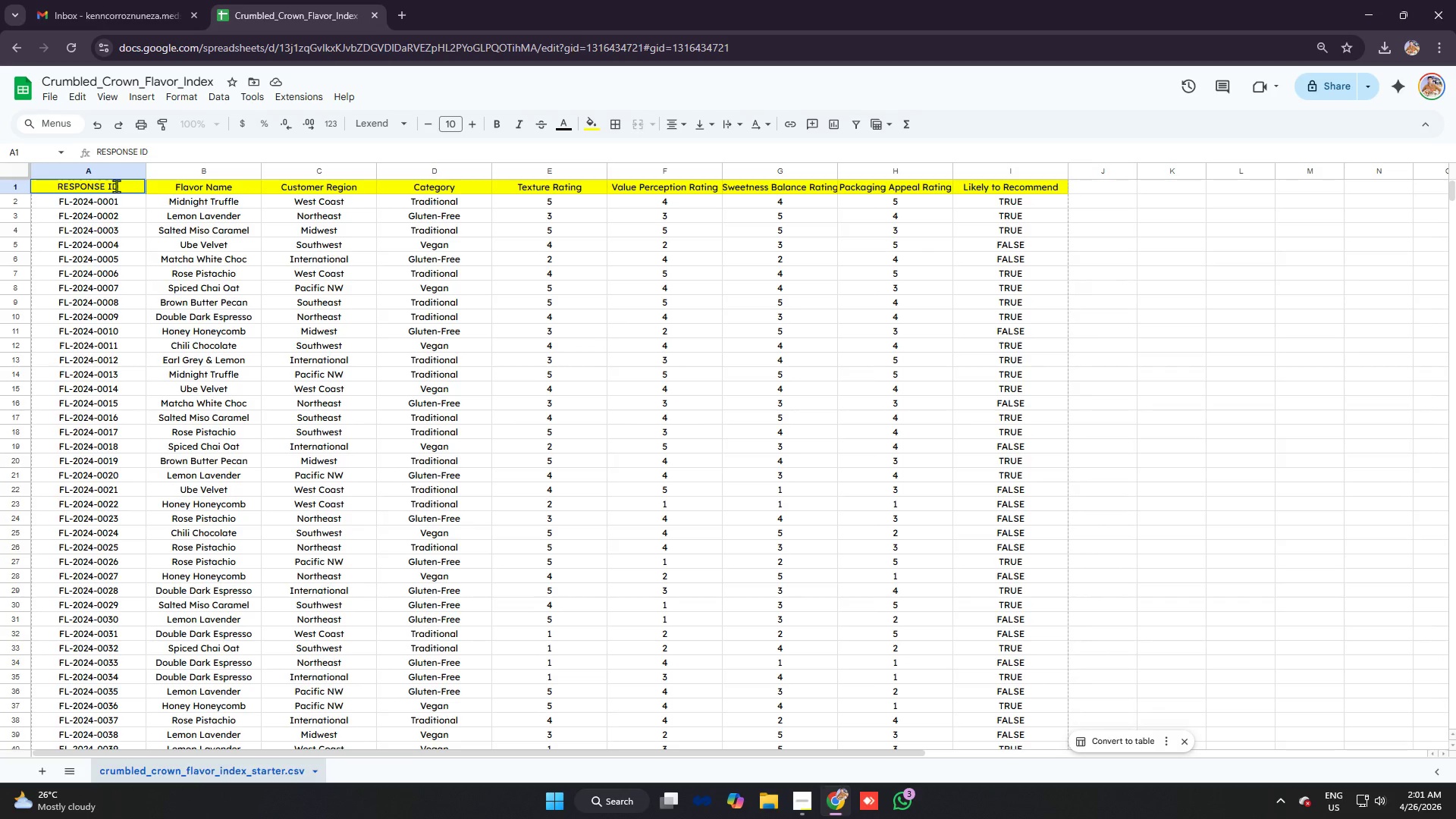 
key(ArrowRight)
 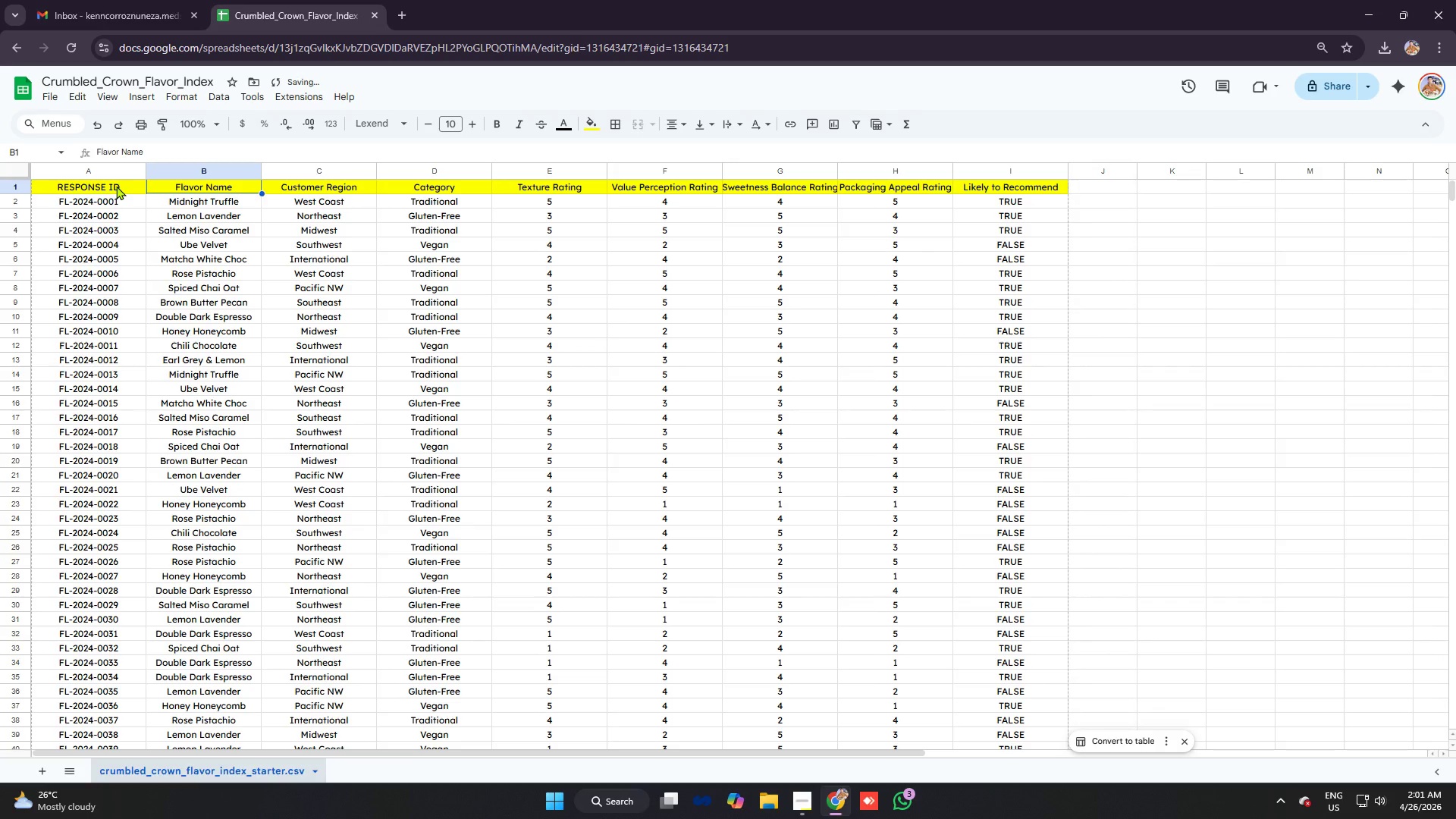 
type(flavor nam,e)
key(Backspace)
key(Backspace)
type(e)
 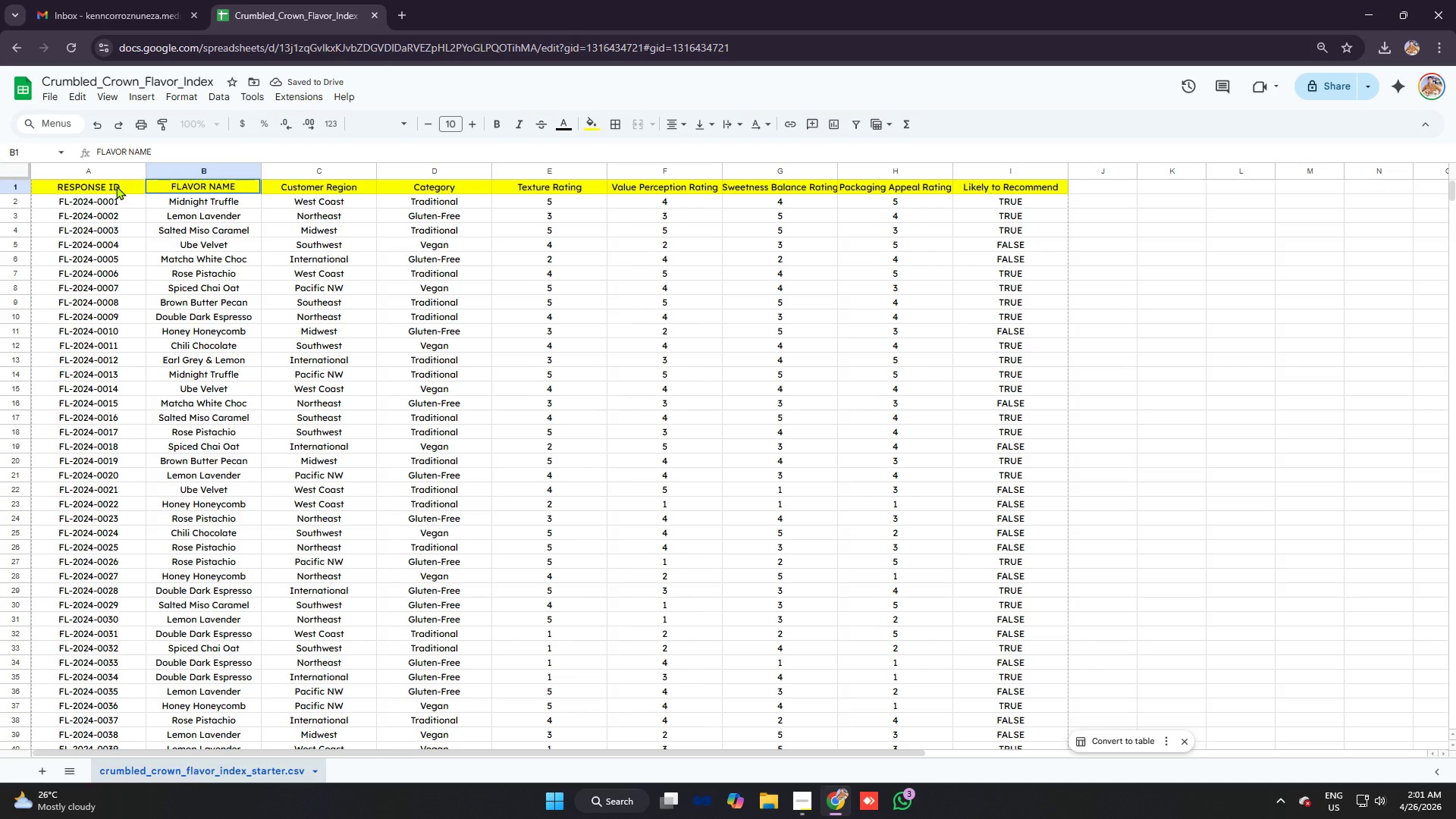 
key(ArrowRight)
 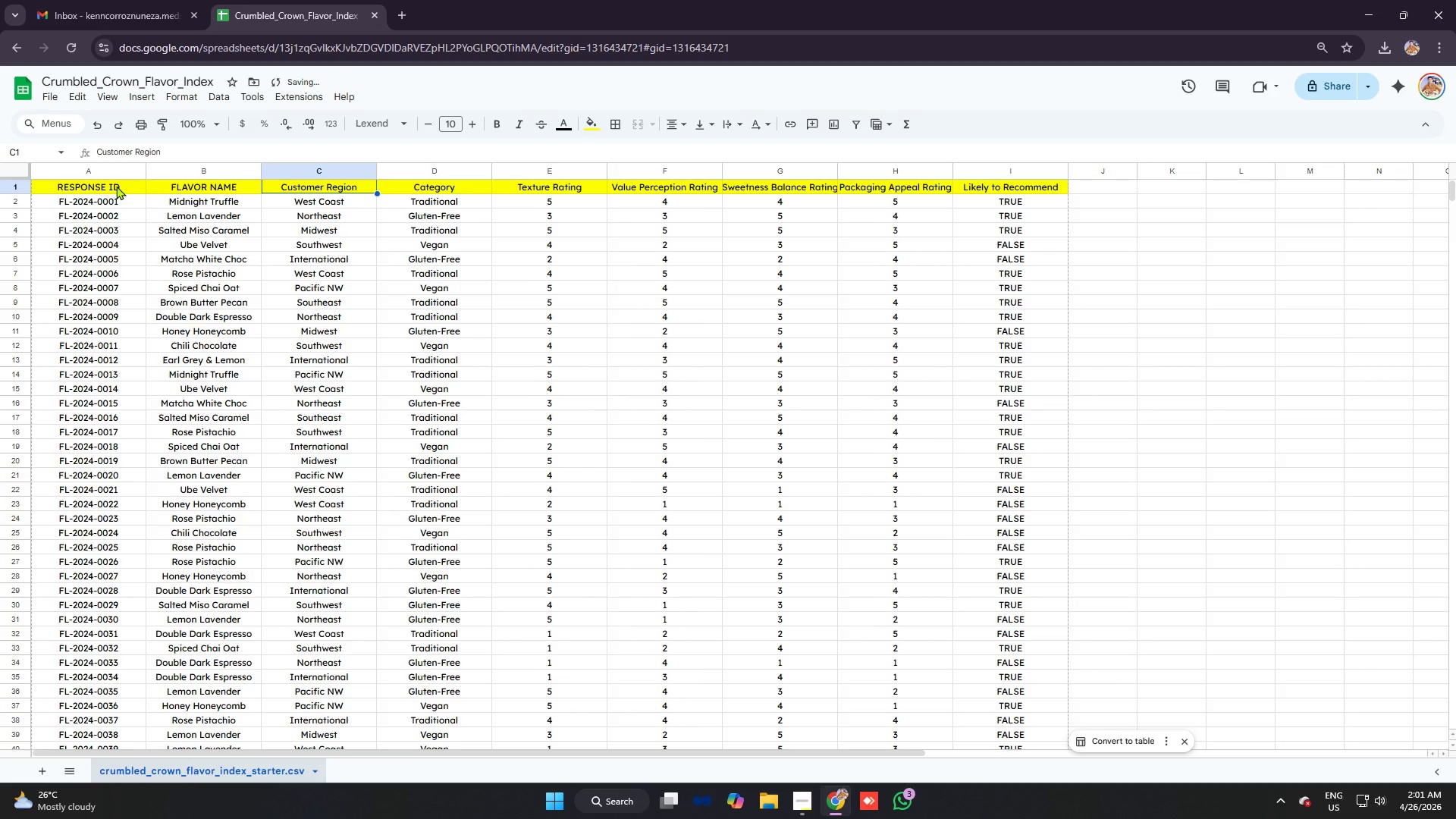 
type(customer region)
 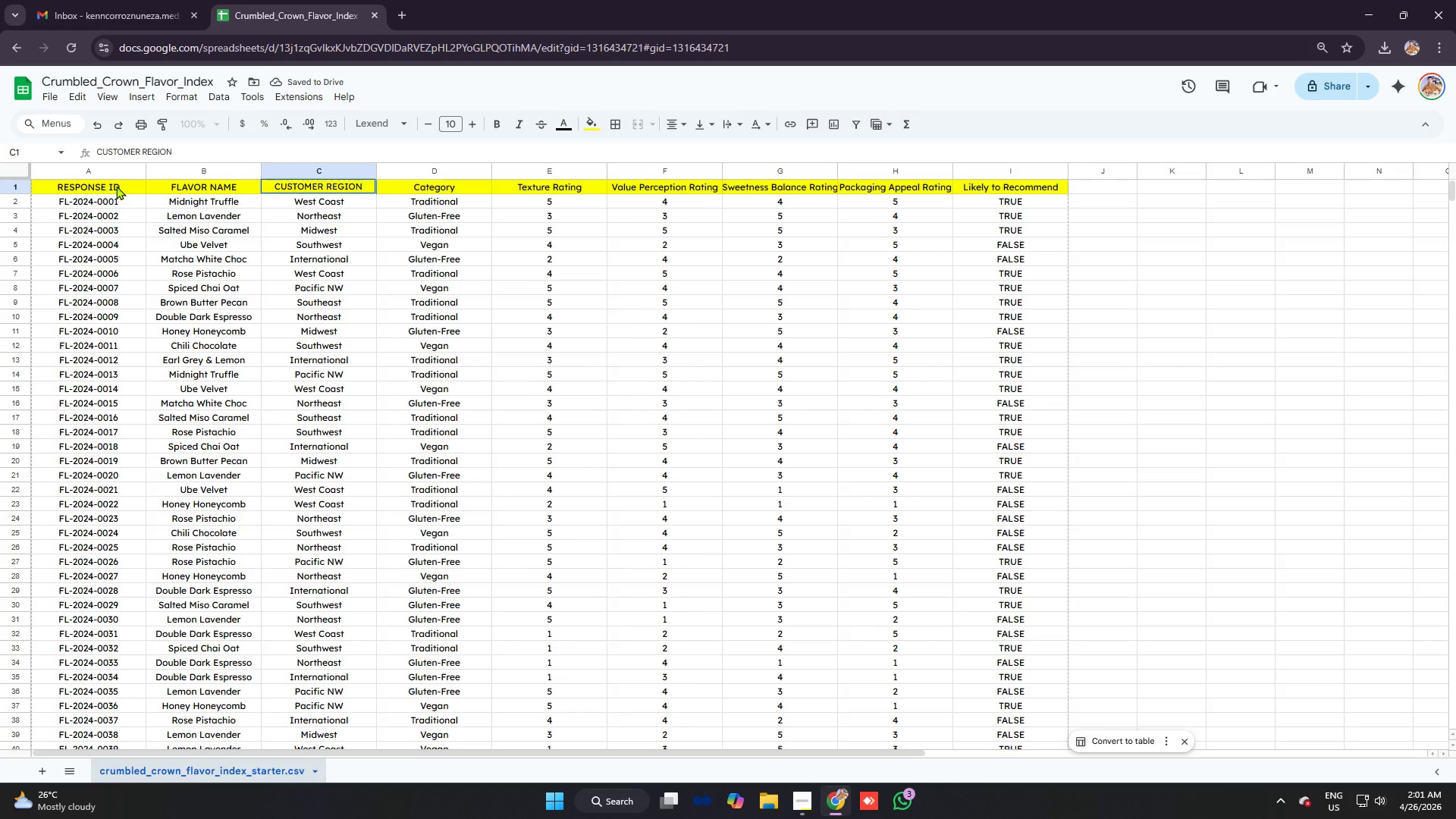 
key(ArrowRight)
 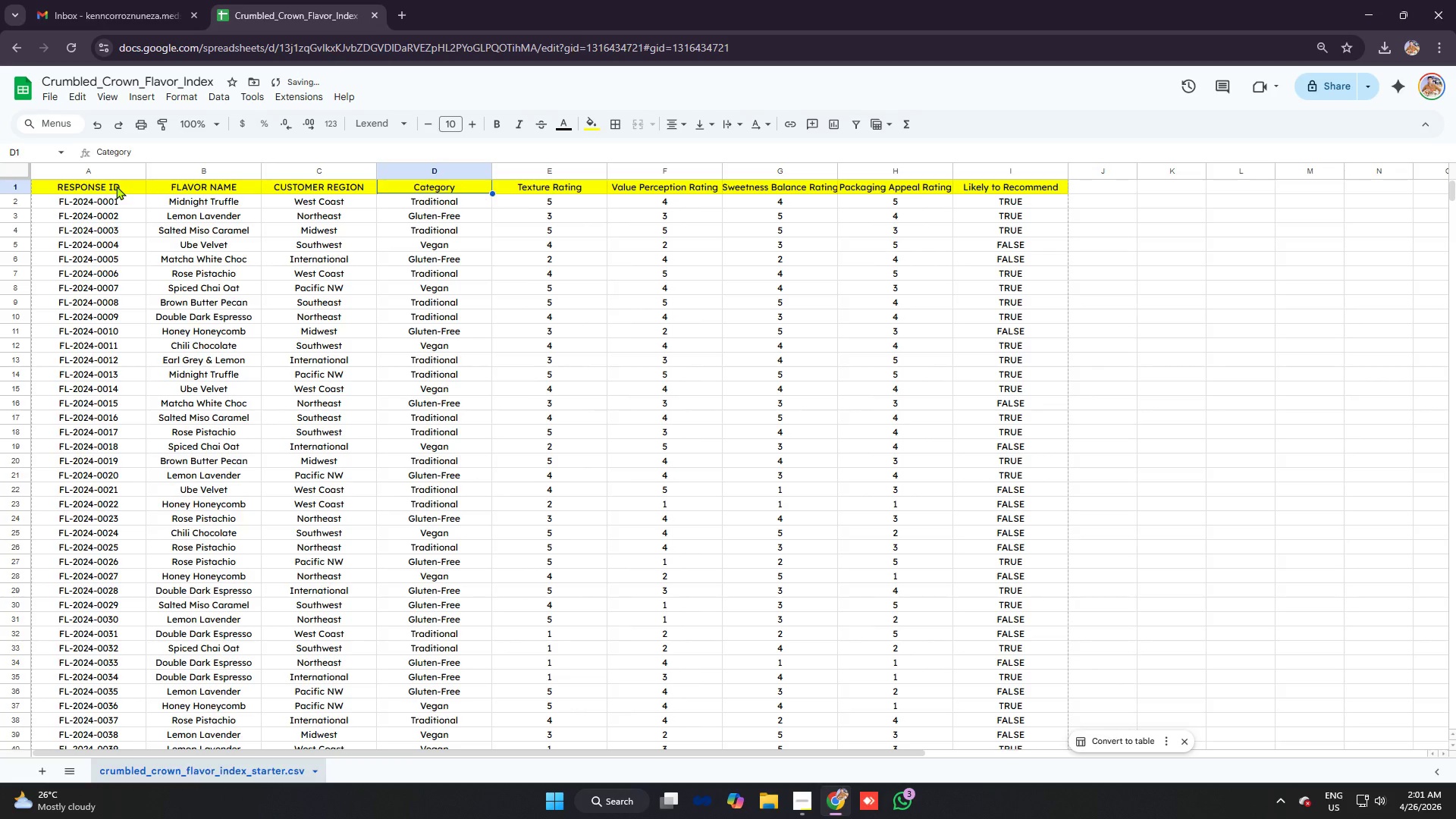 
type(category)
 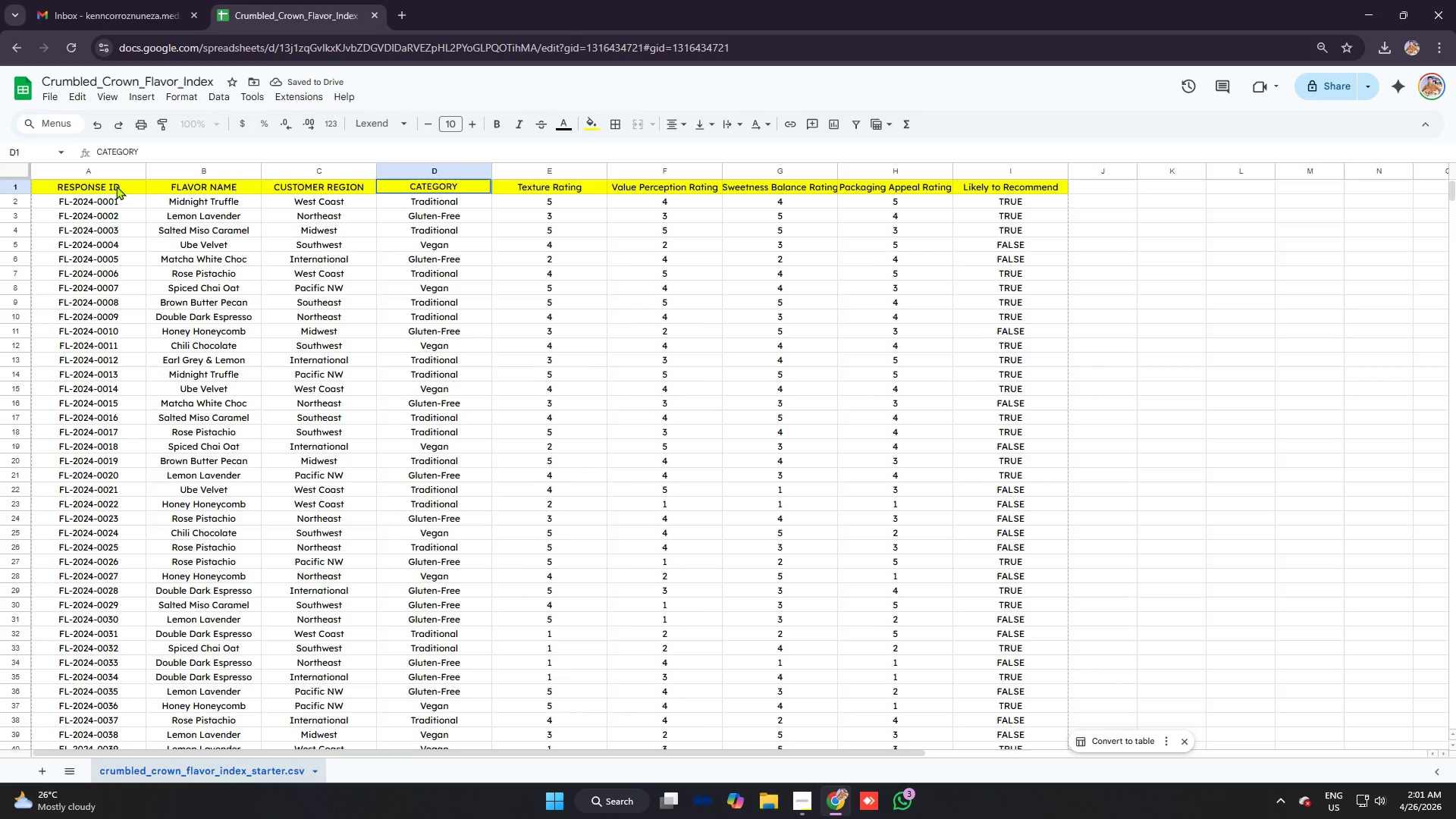 
key(ArrowRight)
 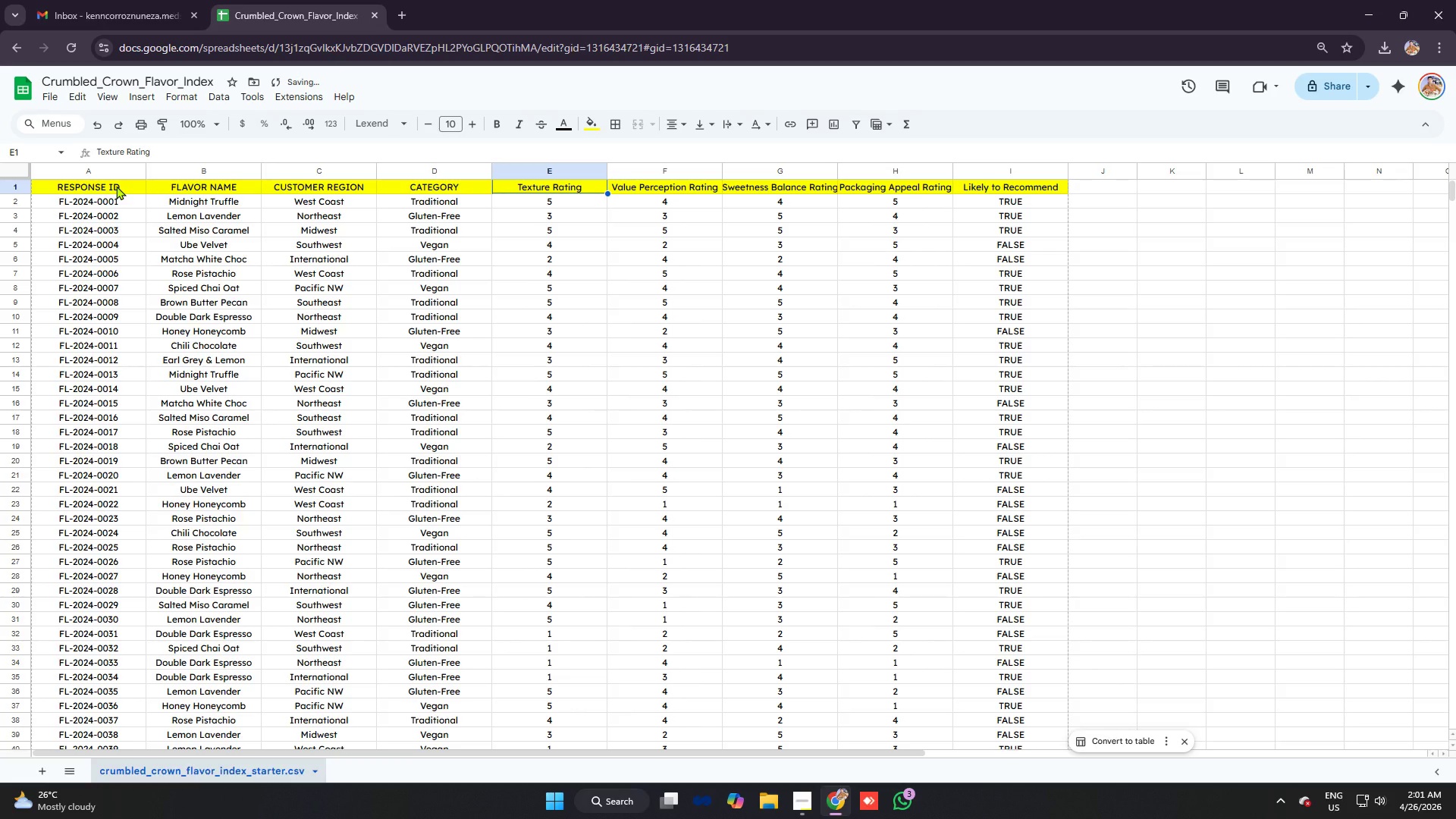 
type(texture)
 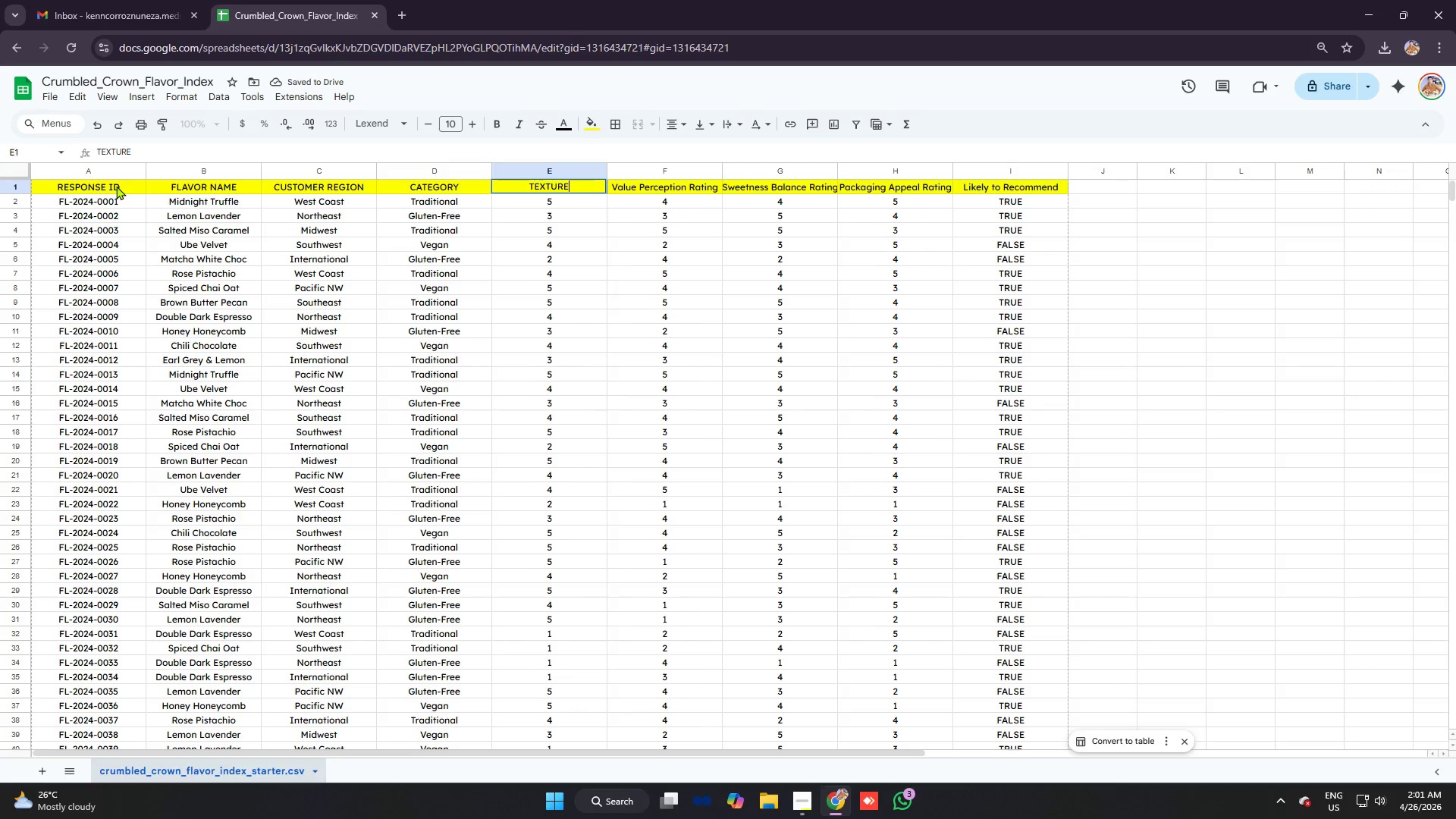 
key(Enter)
 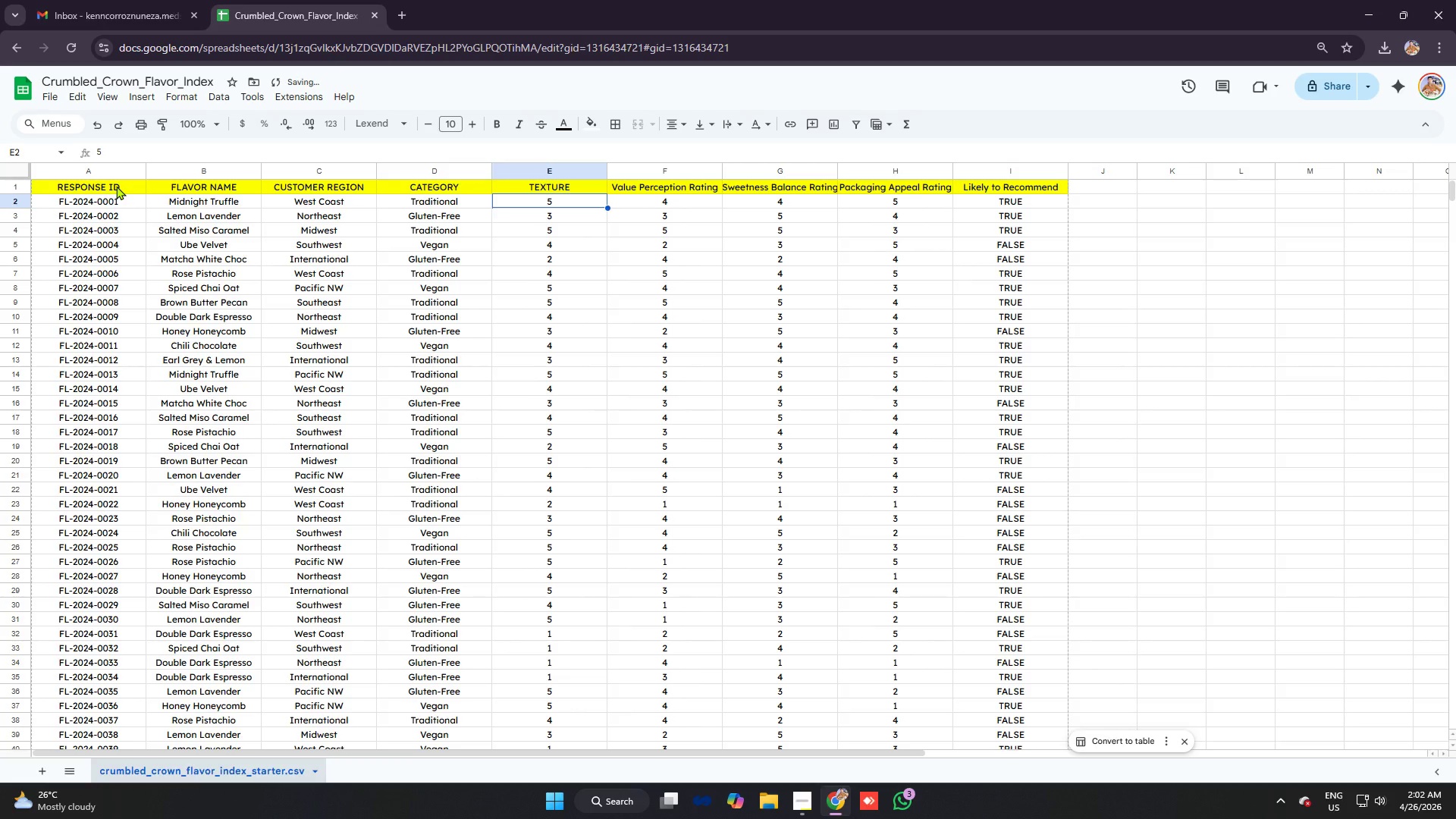 
key(Control+Z)
 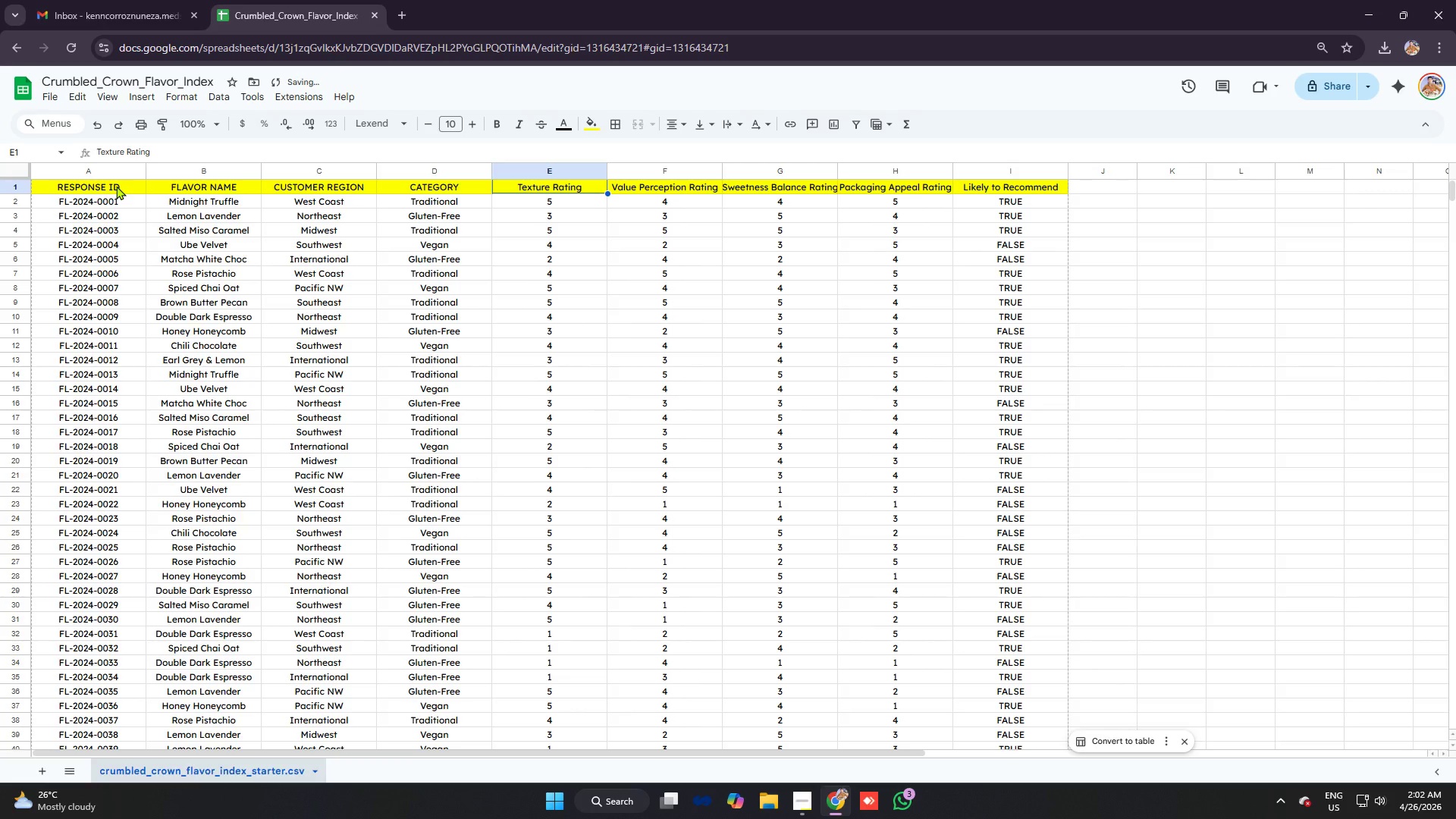 
type(texture rating)
 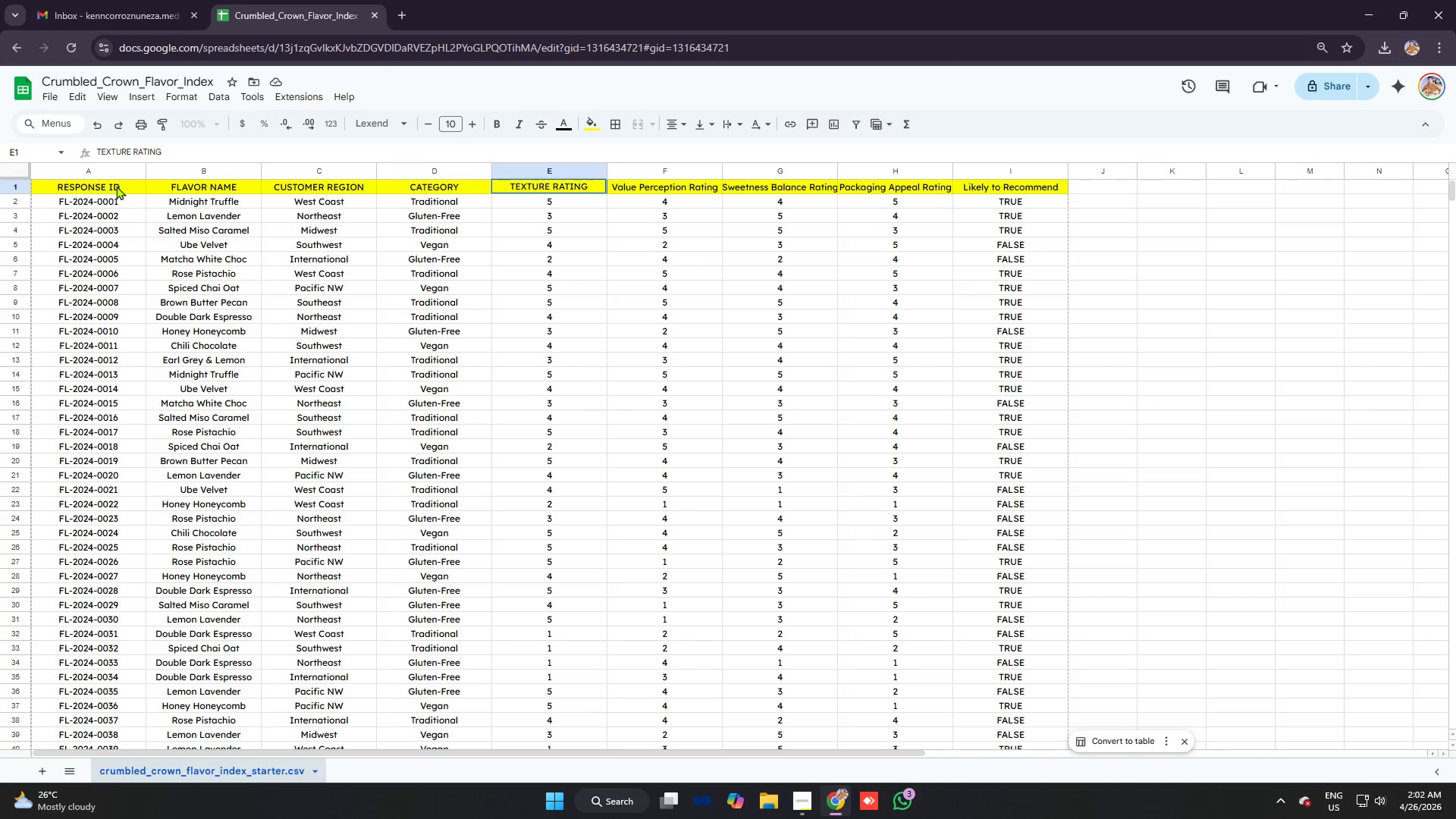 
key(ArrowRight)
 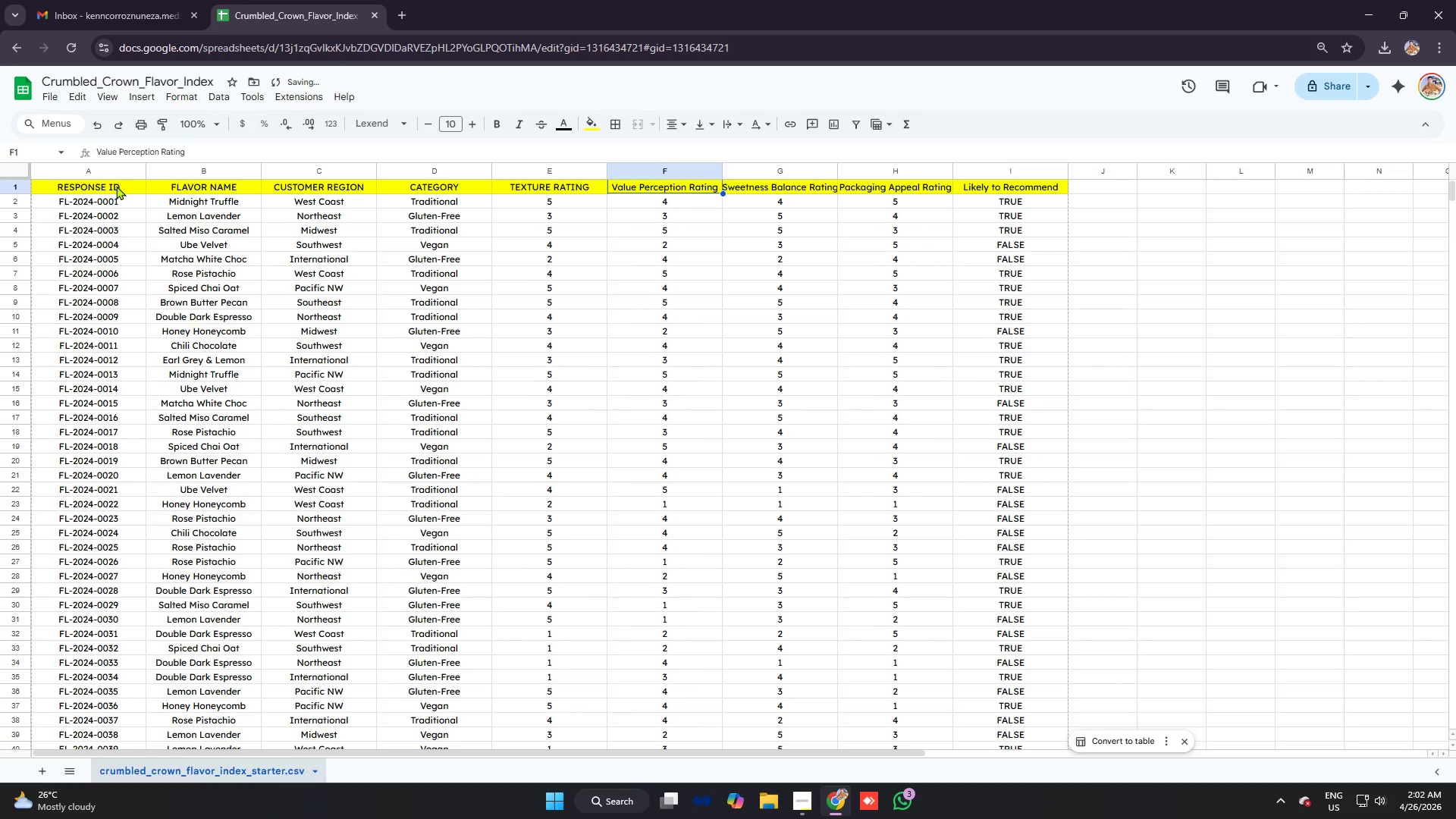 
type(value perception ration)
key(Backspace)
key(Backspace)
type(g)
key(Backspace)
type(ng)
 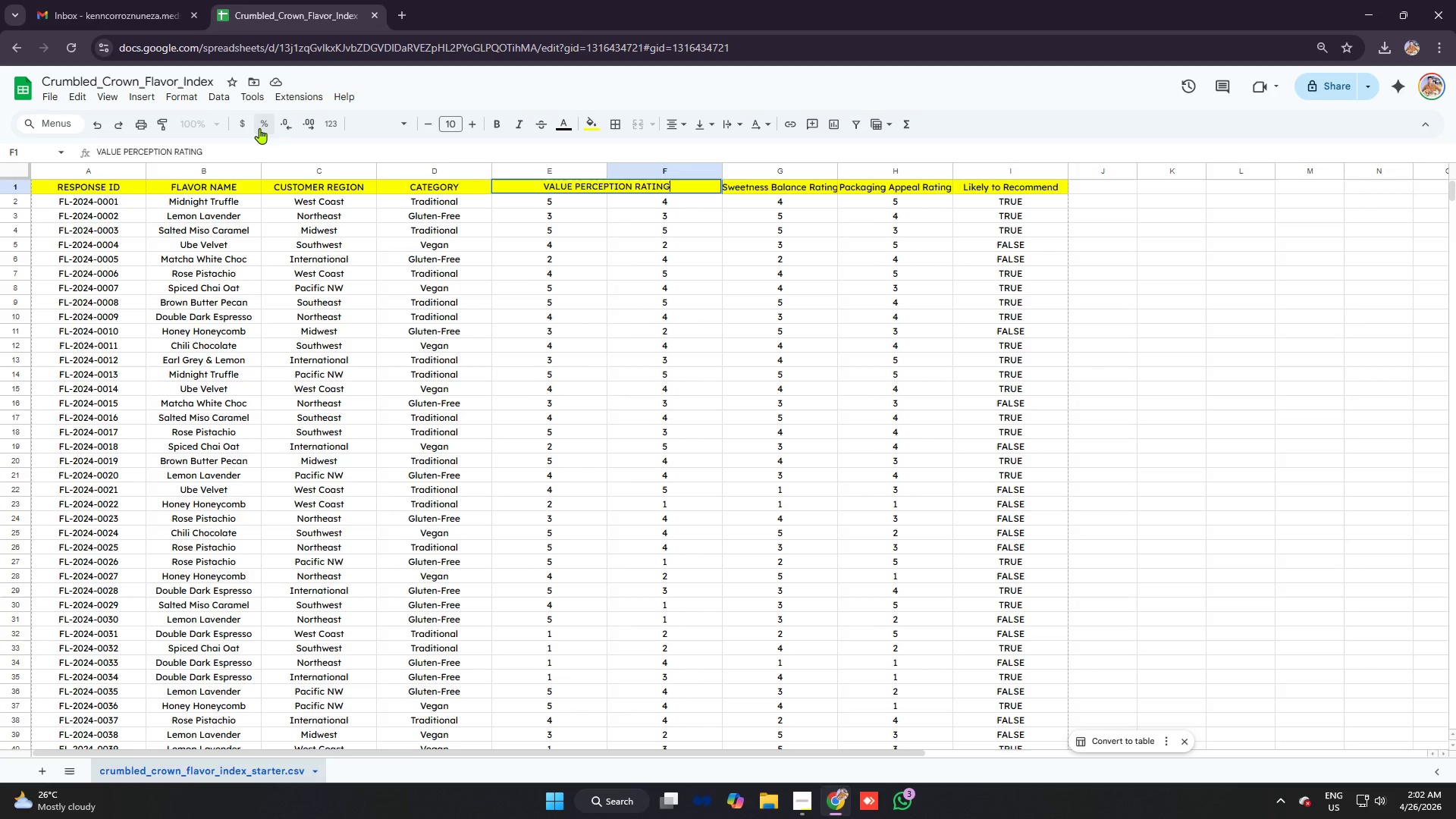 
key(ArrowRight)
 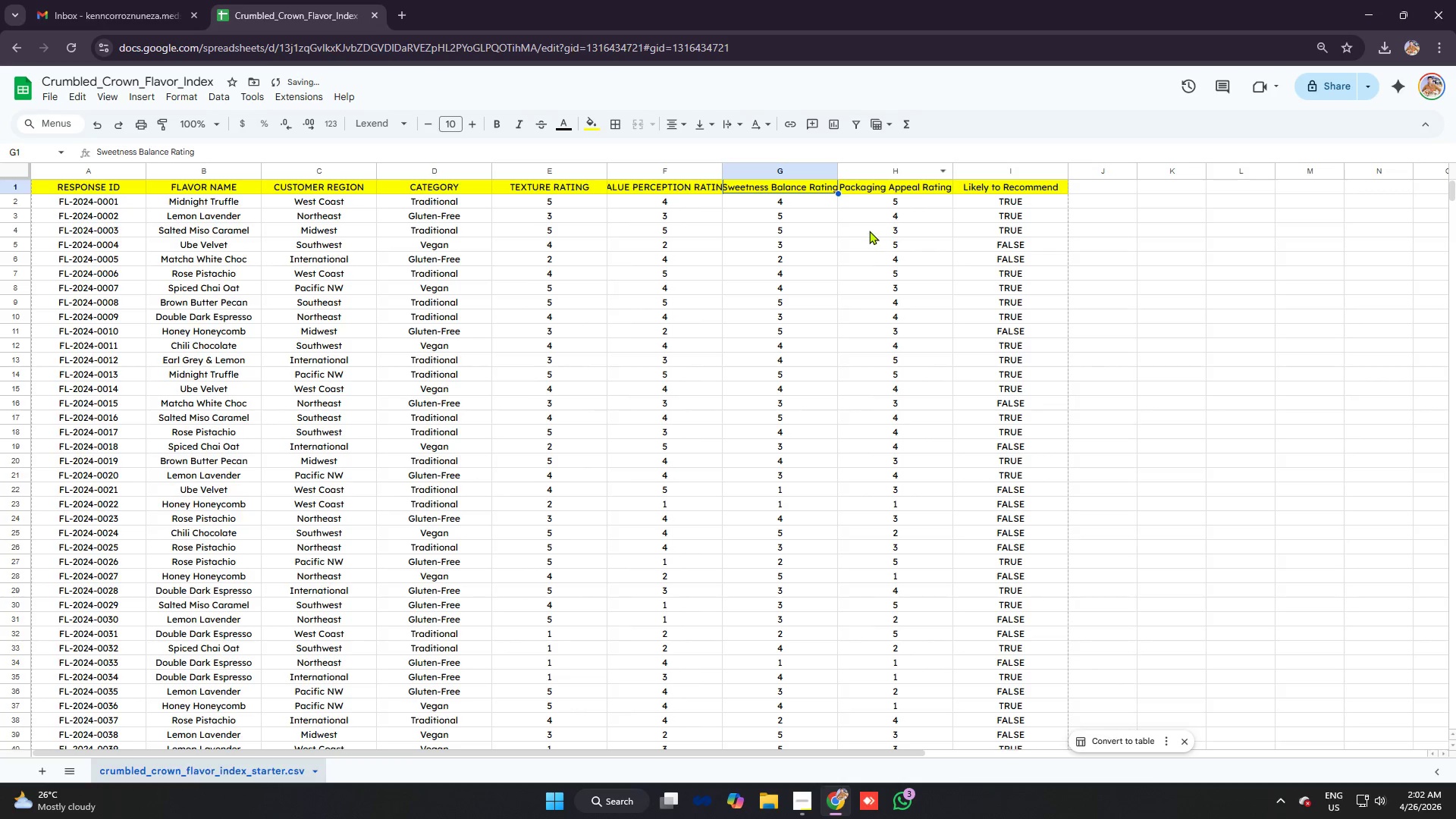 
type(sweetness balance rating)
 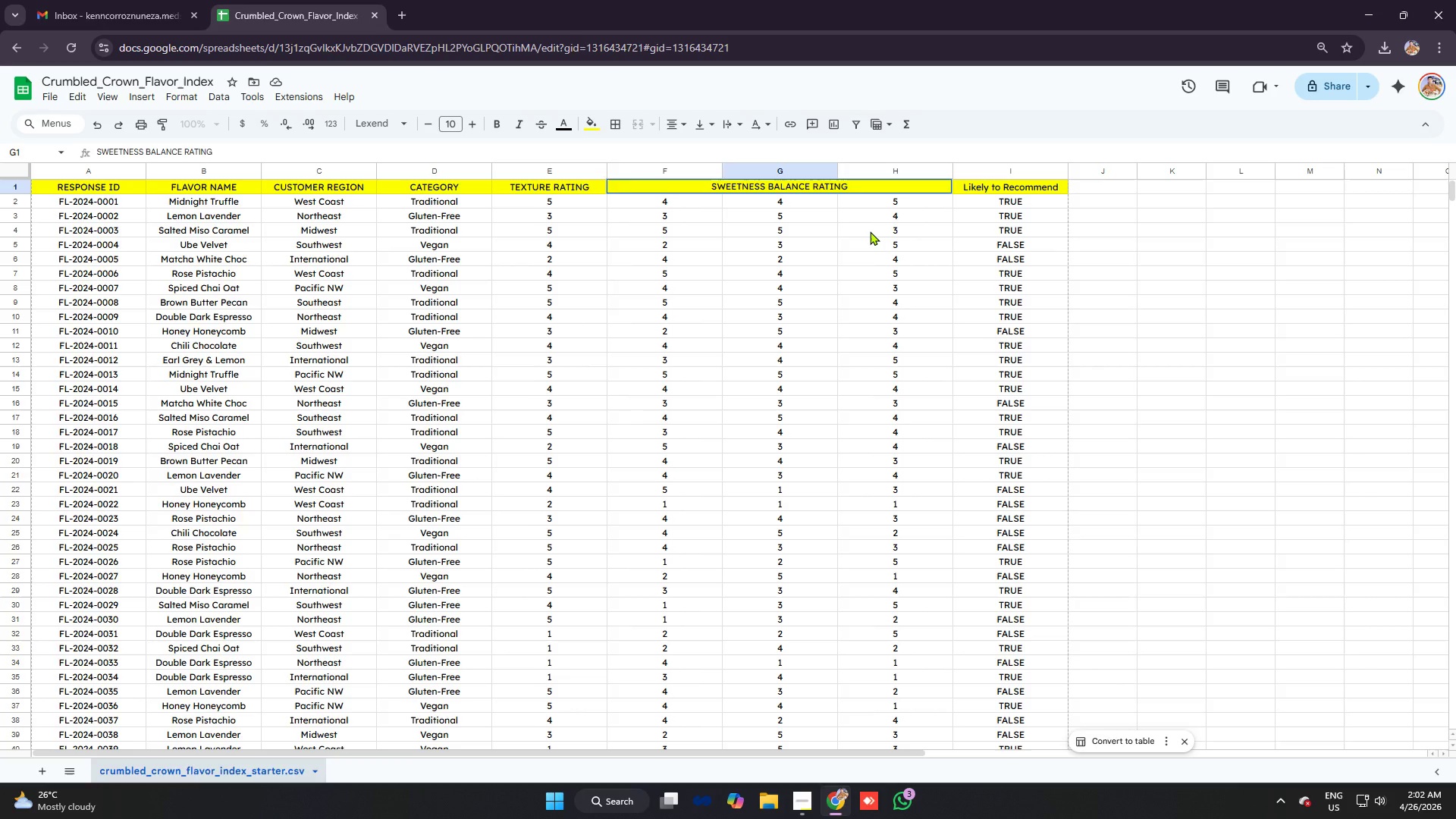 
key(Enter)
 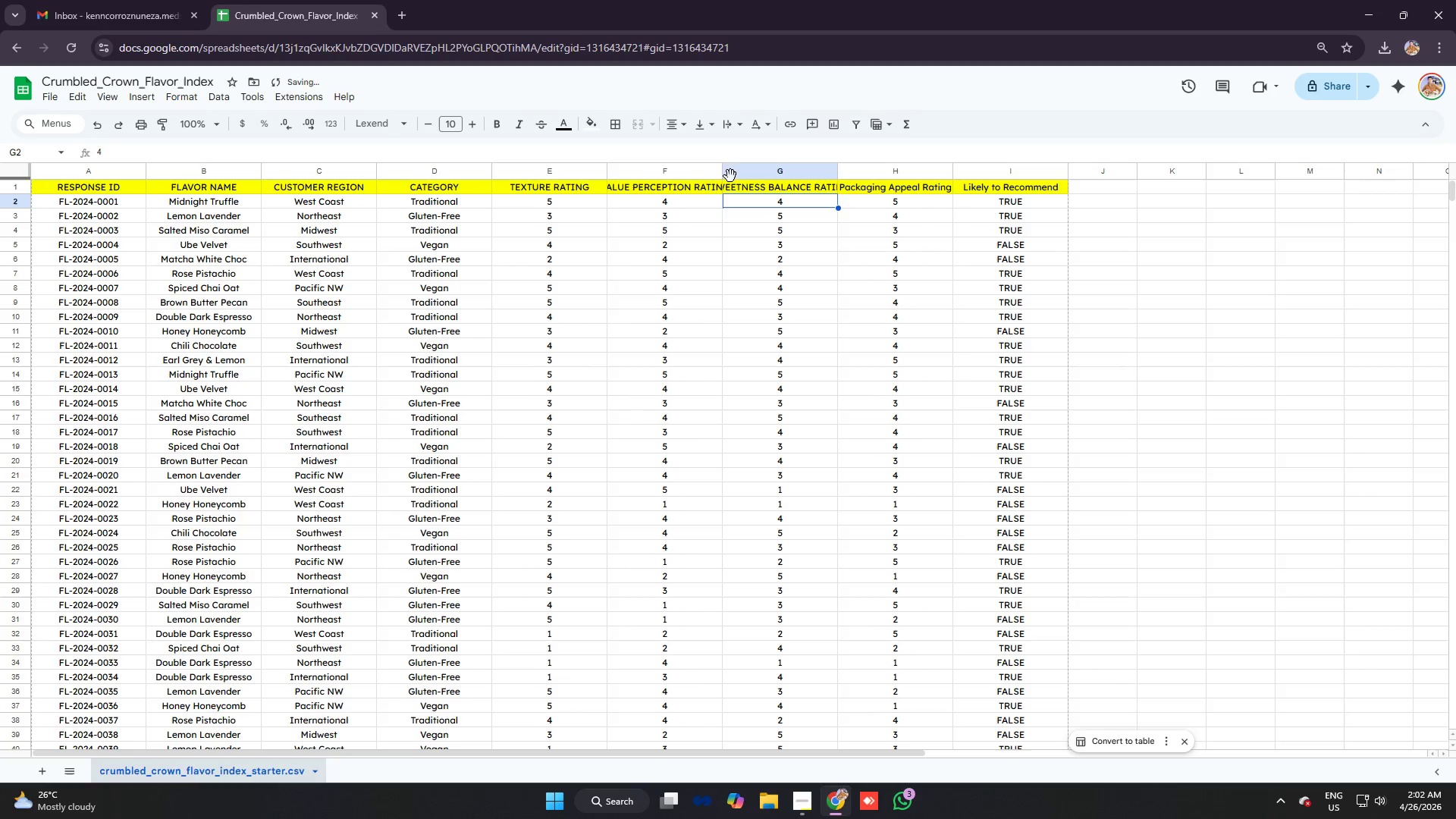 
left_click_drag(start_coordinate=[723, 168], to_coordinate=[734, 168])
 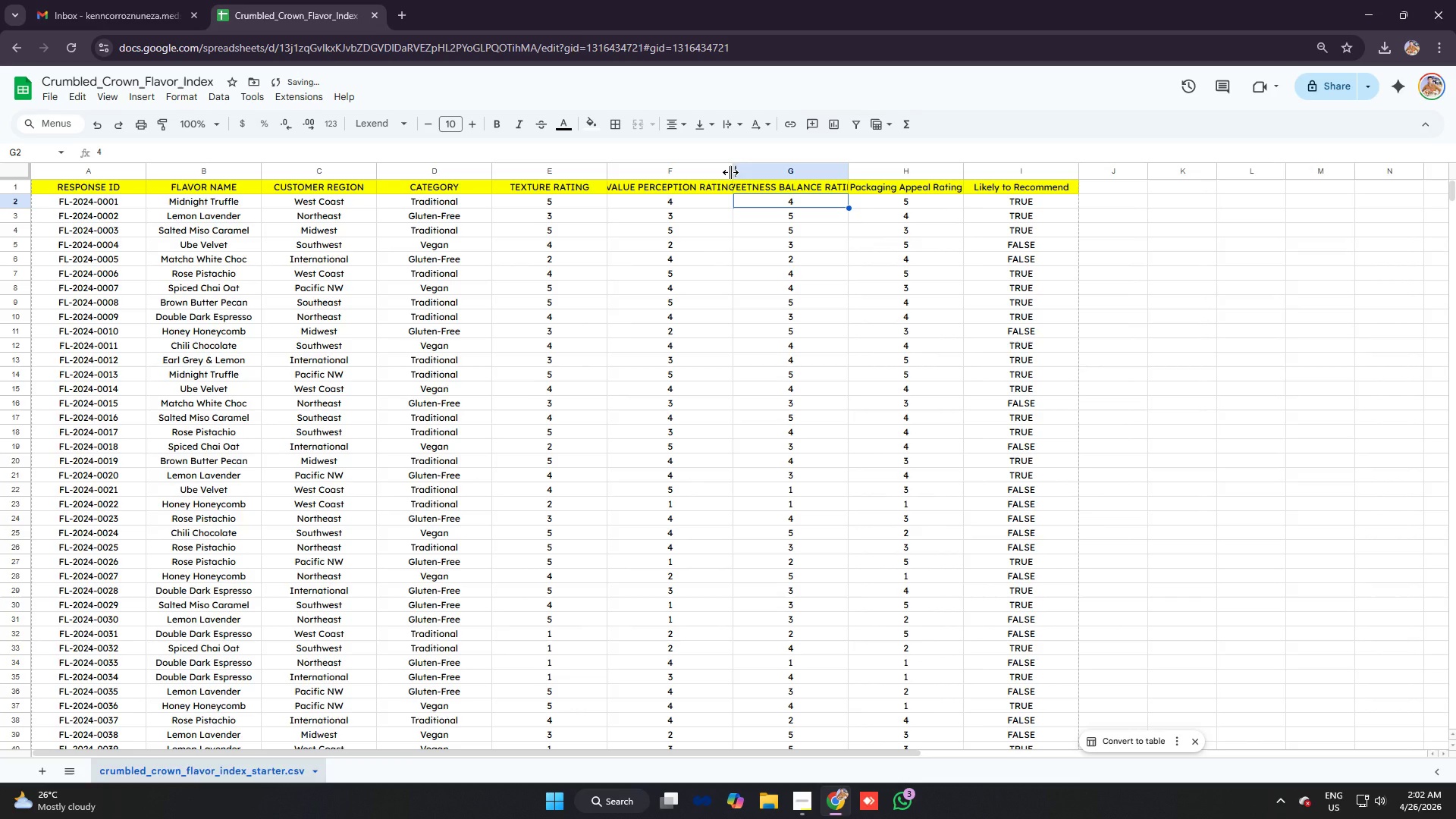 
left_click_drag(start_coordinate=[731, 172], to_coordinate=[749, 177])
 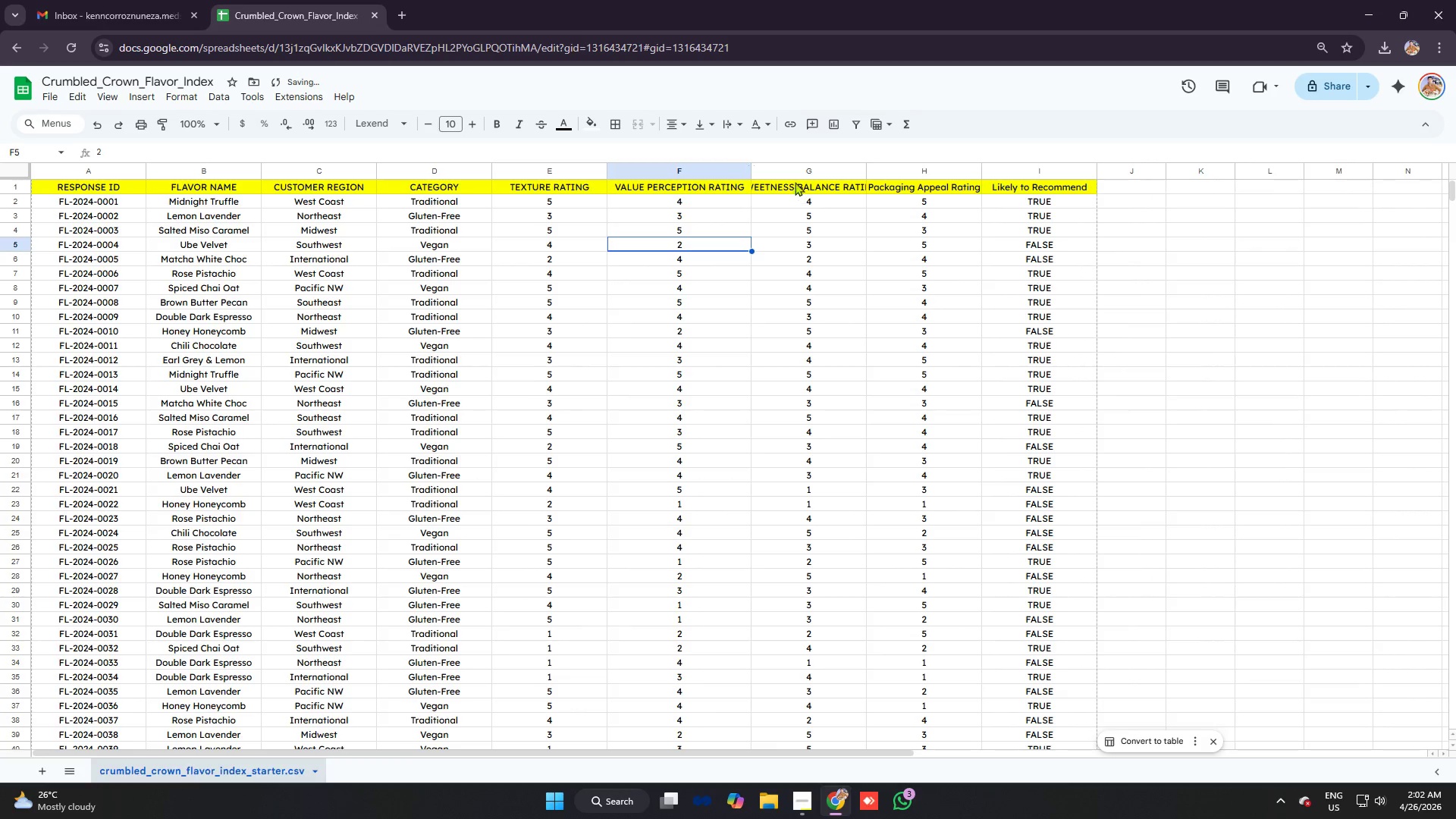 
left_click([797, 171])
 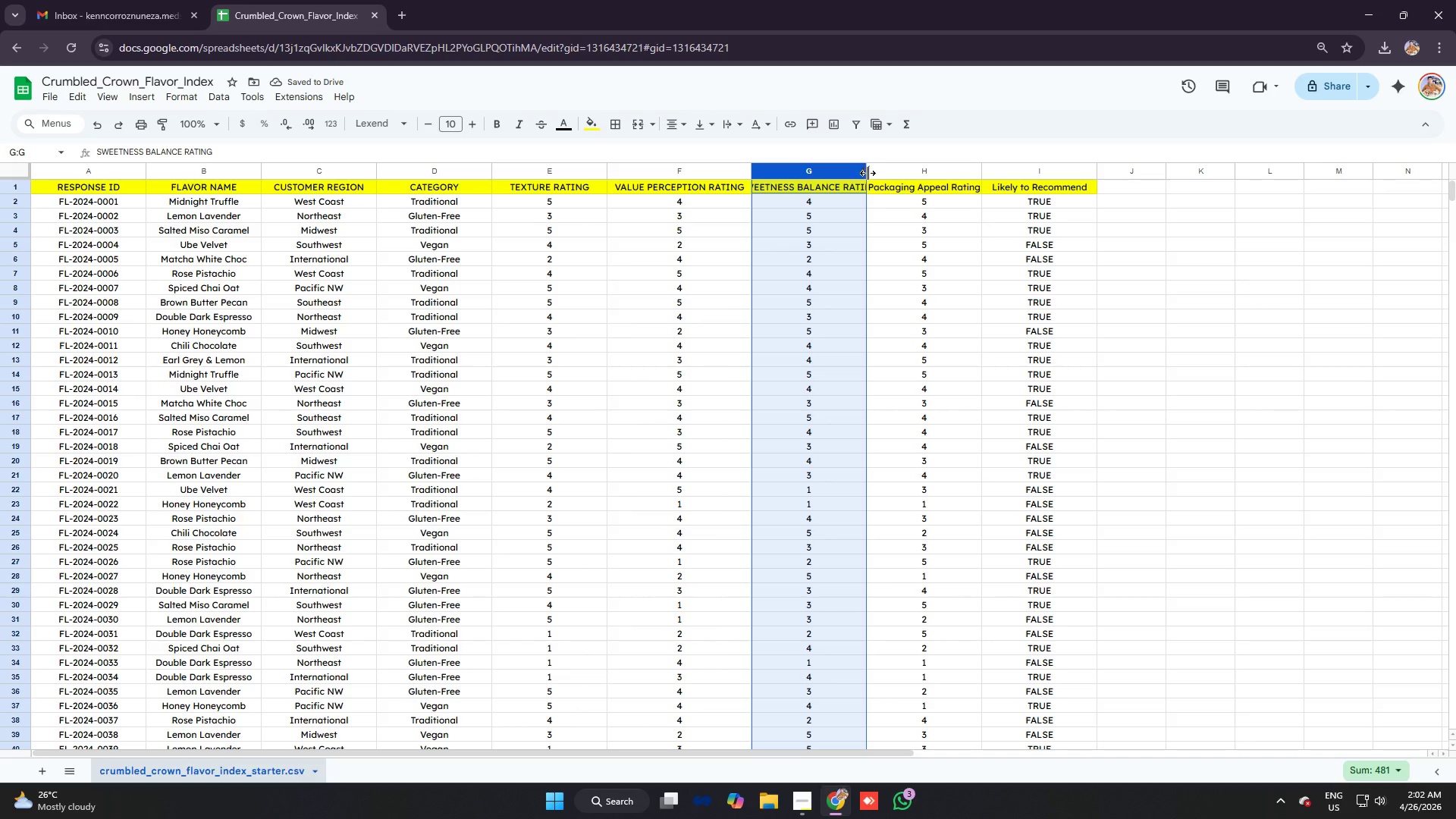 
left_click_drag(start_coordinate=[869, 173], to_coordinate=[896, 174])
 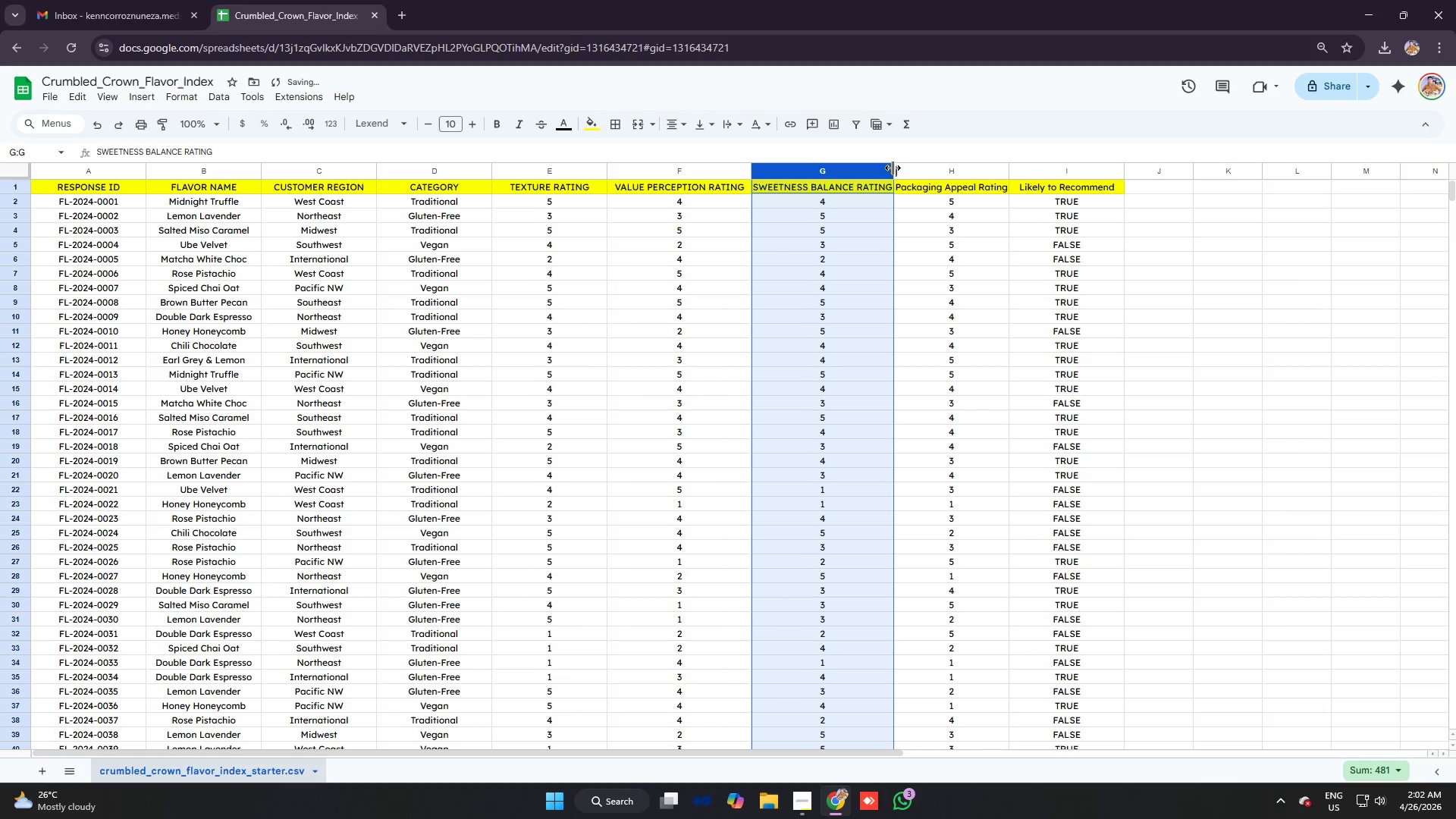 
left_click_drag(start_coordinate=[894, 168], to_coordinate=[904, 168])
 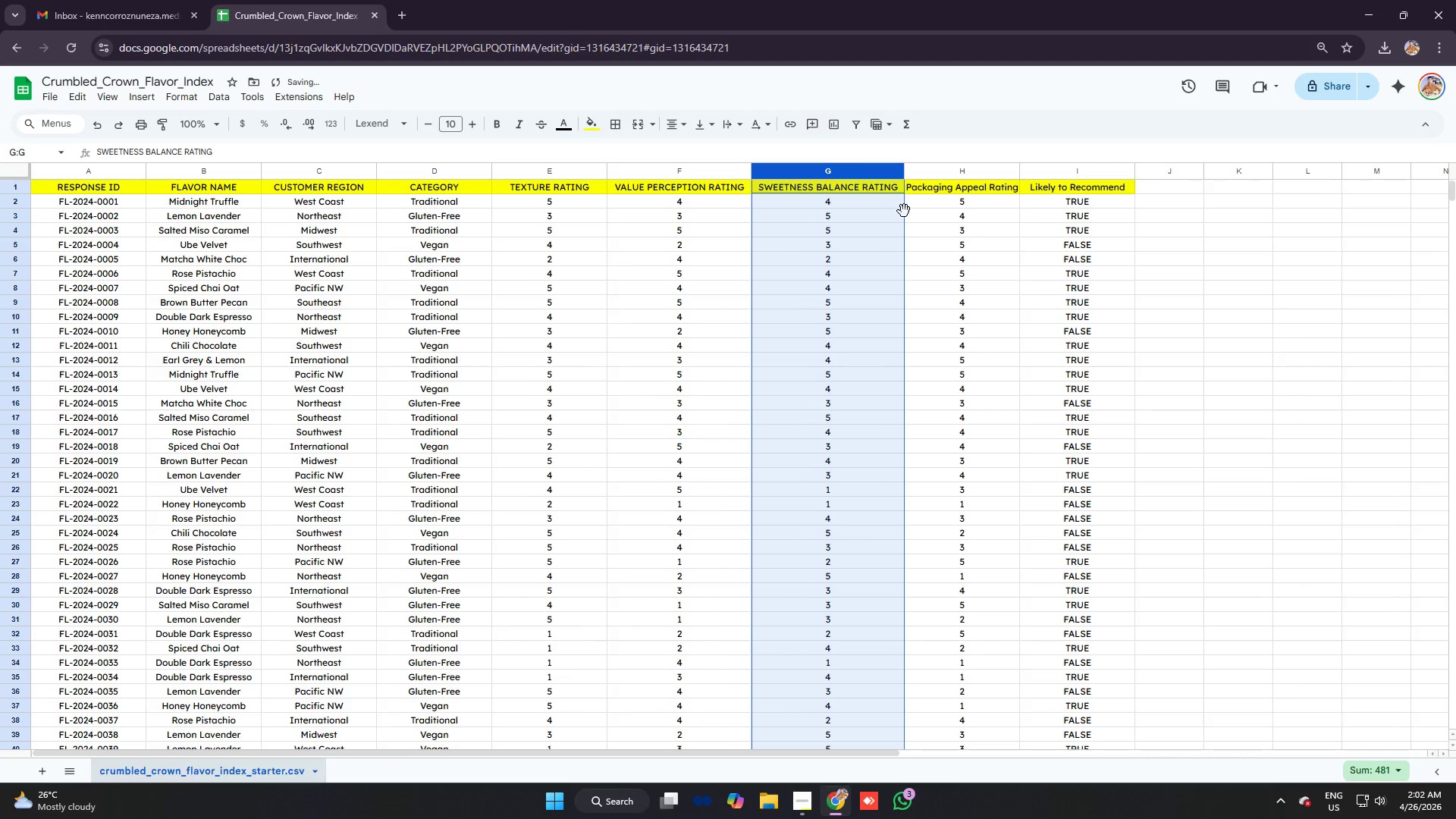 
left_click([904, 211])
 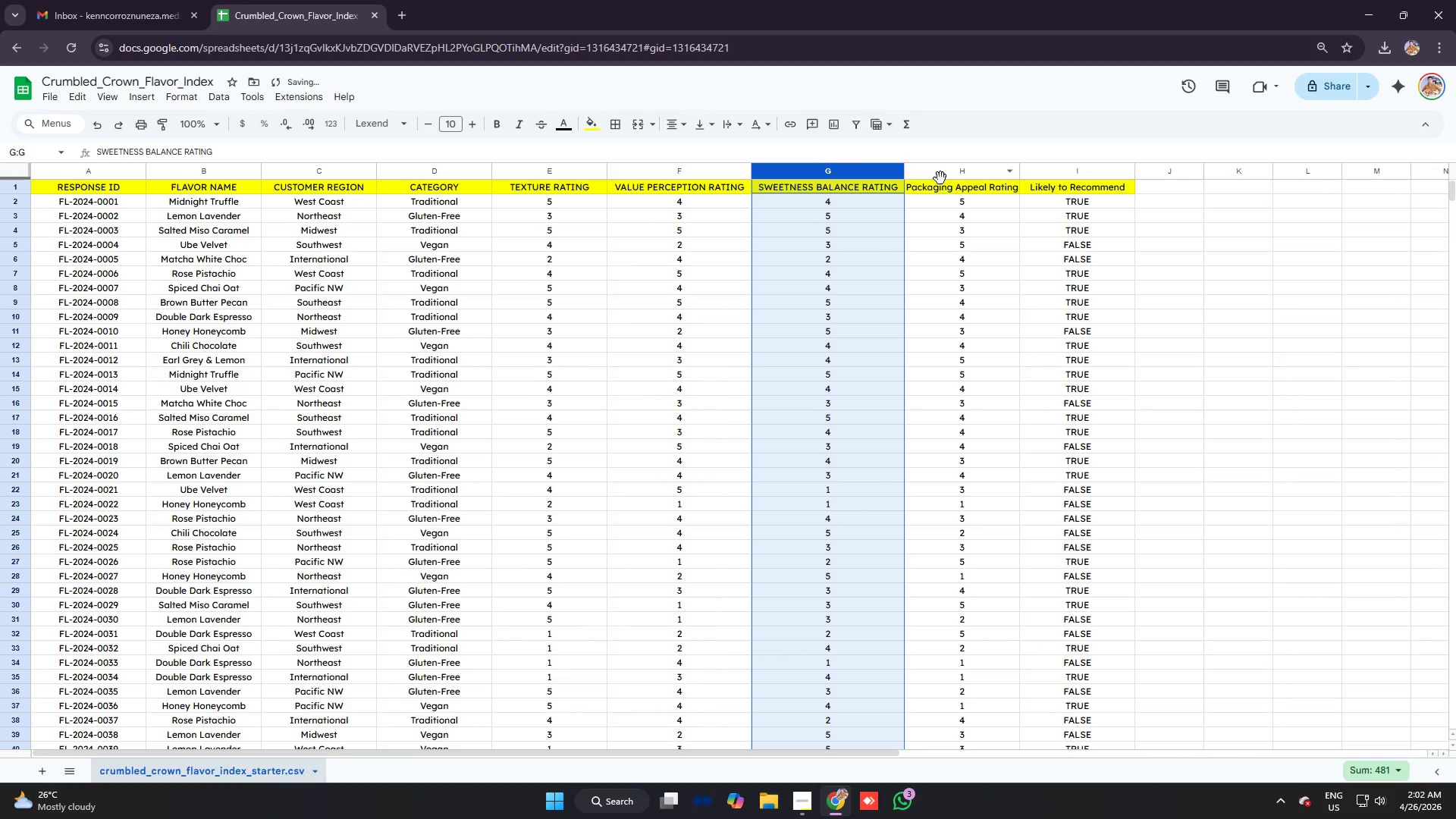 
left_click([941, 178])
 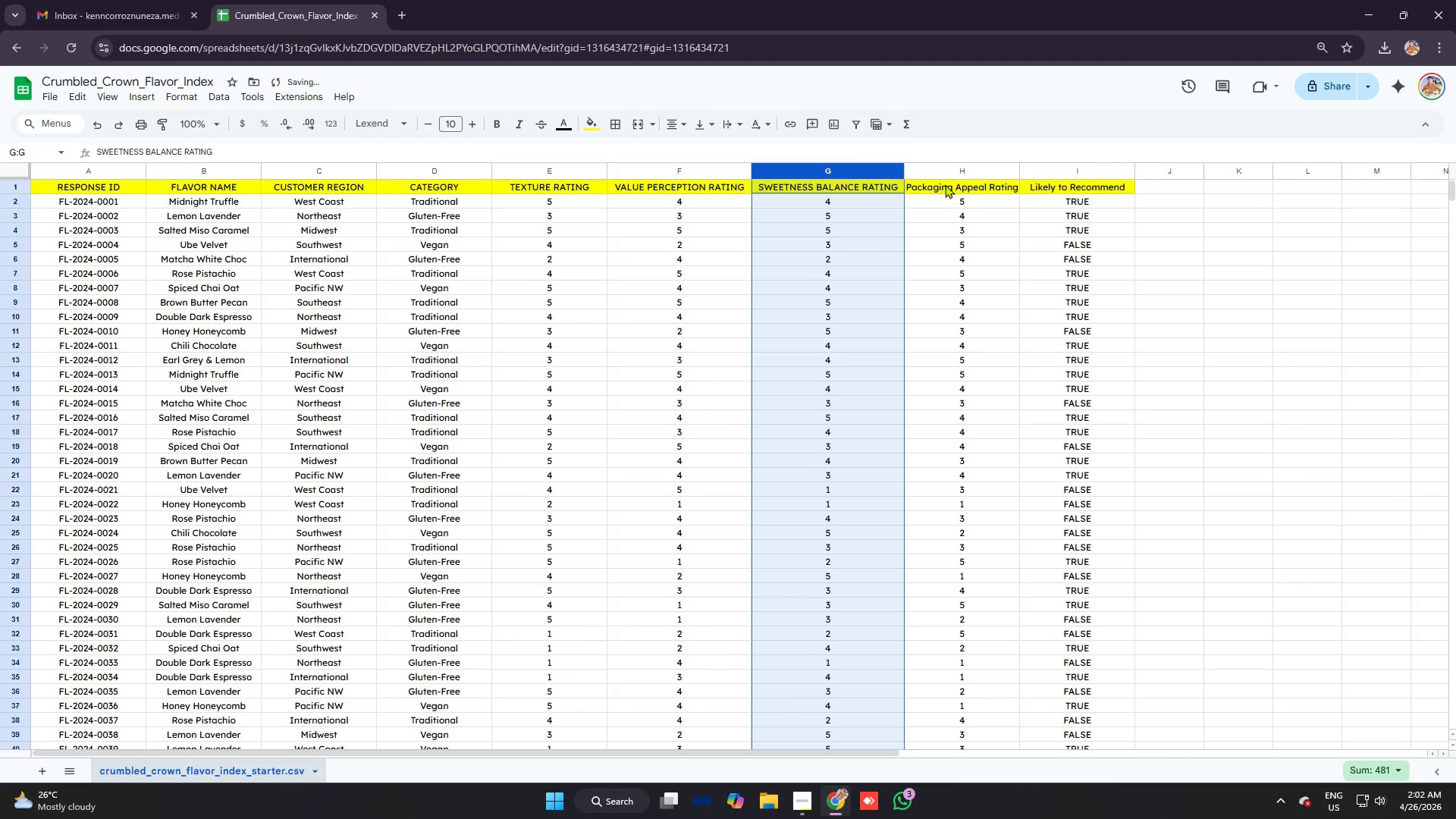 
left_click([945, 184])
 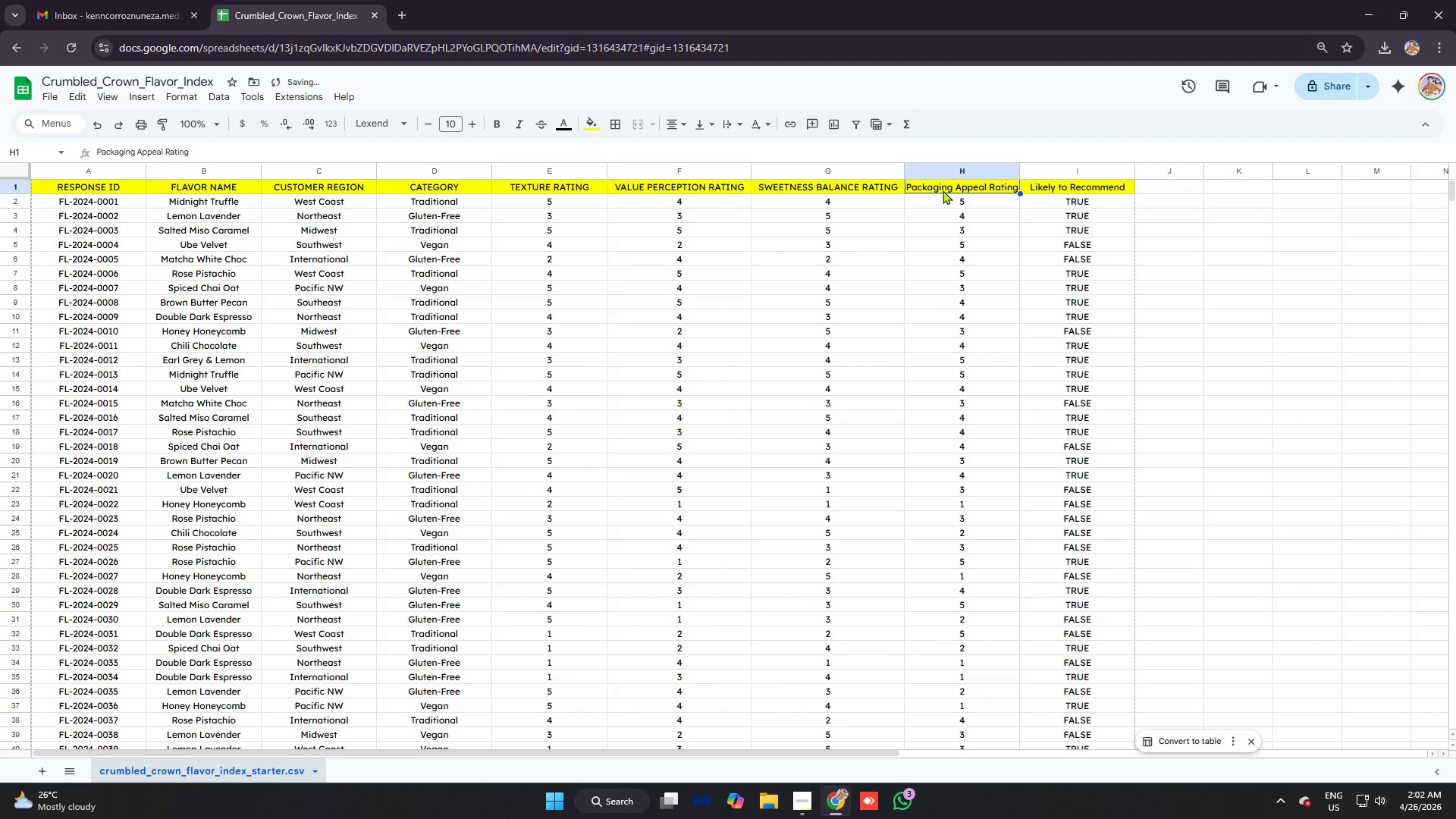 
type(paca)
key(Backspace)
type(kaging appeal rating)
 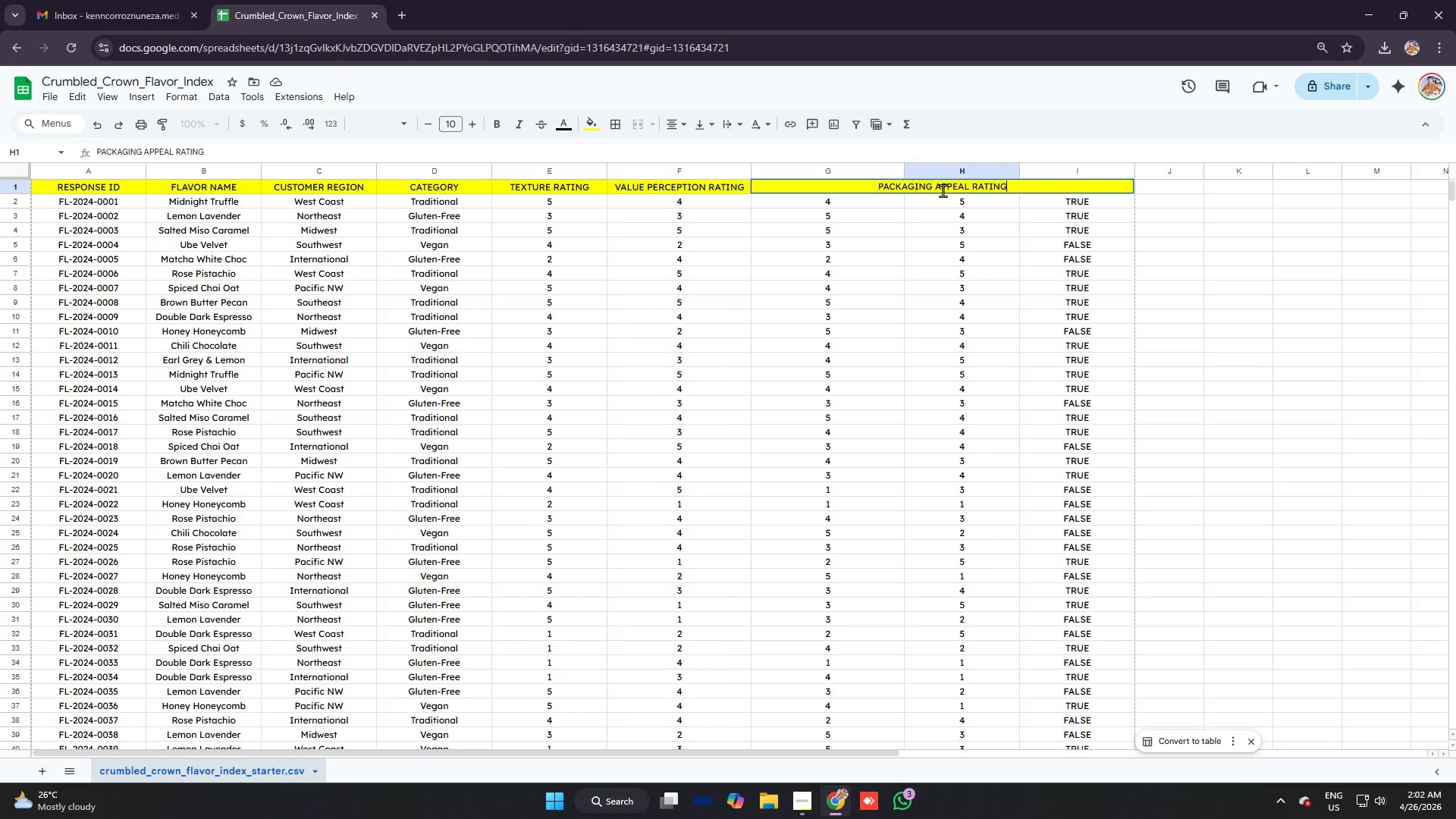 
key(Enter)
 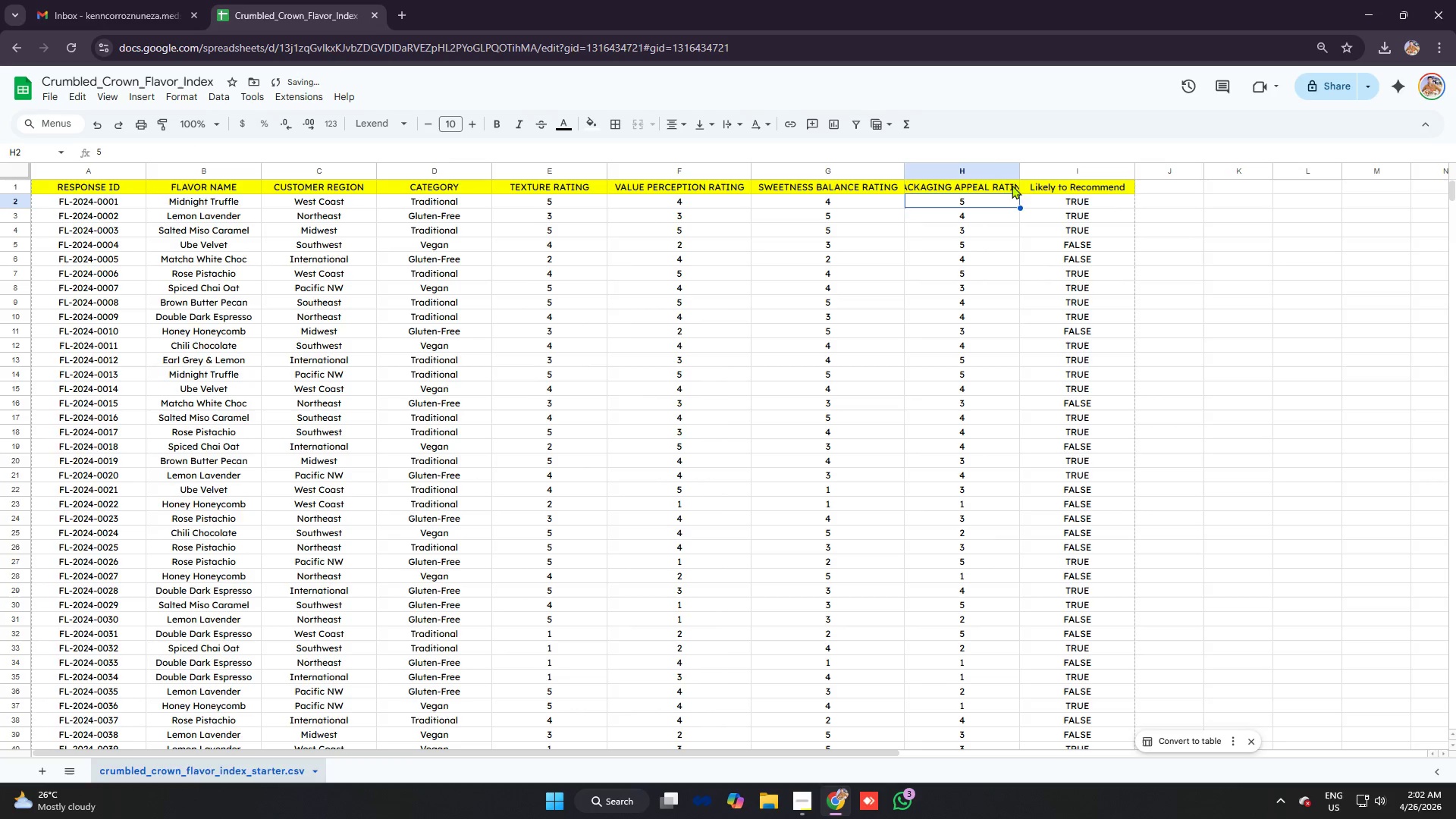 
left_click_drag(start_coordinate=[1024, 167], to_coordinate=[1032, 167])
 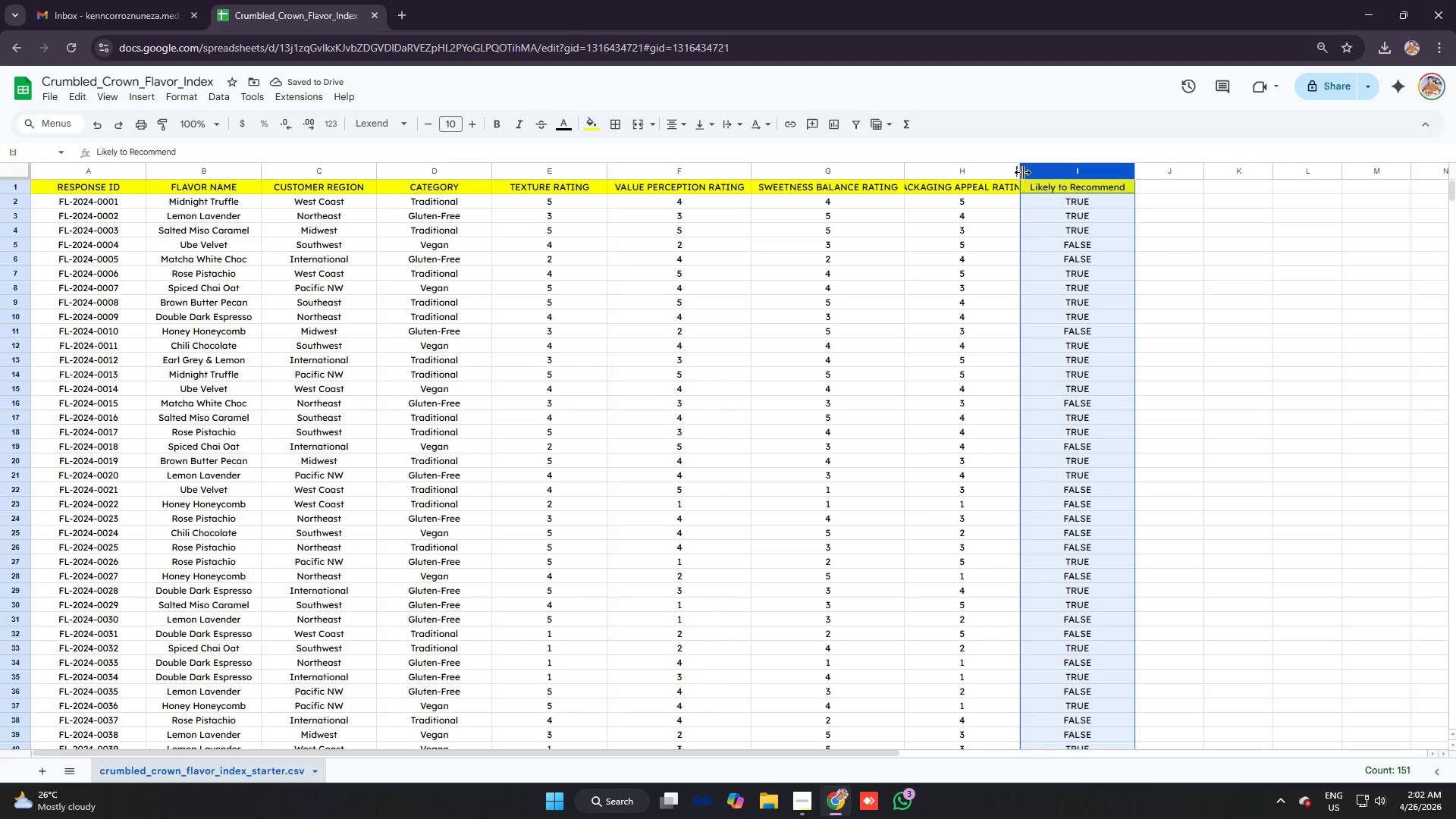 
left_click_drag(start_coordinate=[1022, 172], to_coordinate=[1037, 172])
 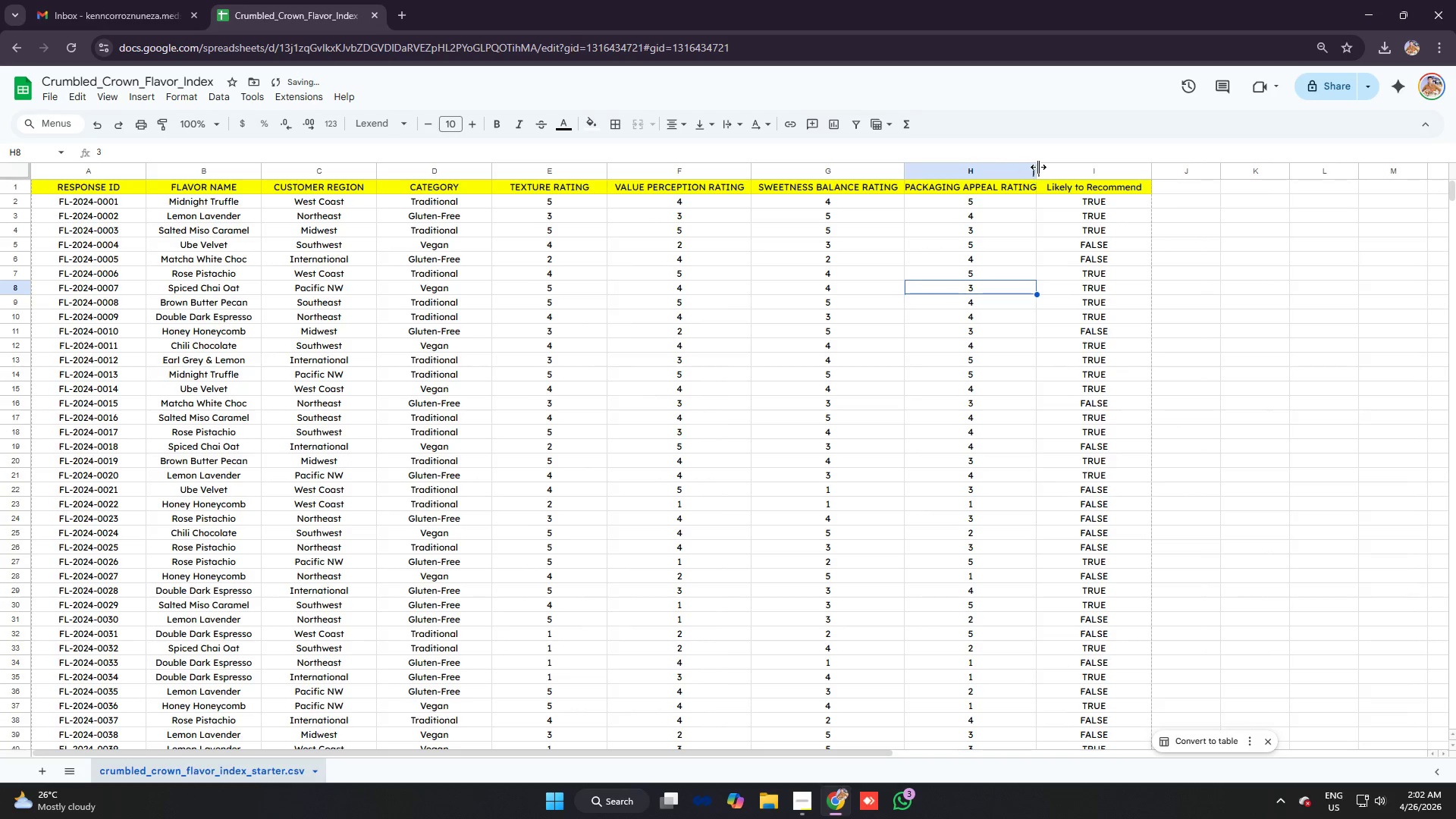 
left_click_drag(start_coordinate=[1038, 167], to_coordinate=[1053, 168])
 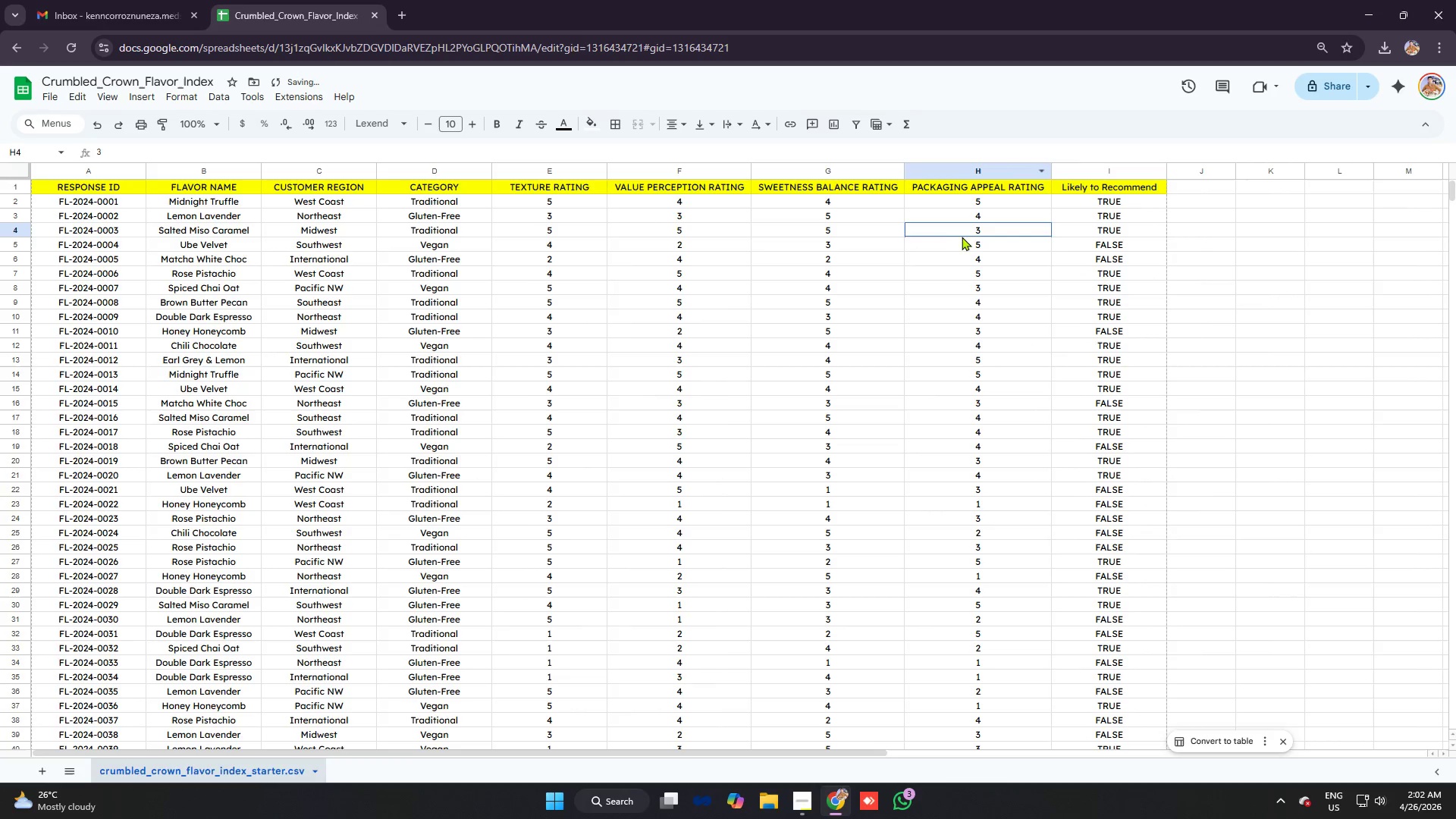 
left_click_drag(start_coordinate=[962, 237], to_coordinate=[958, 236])
 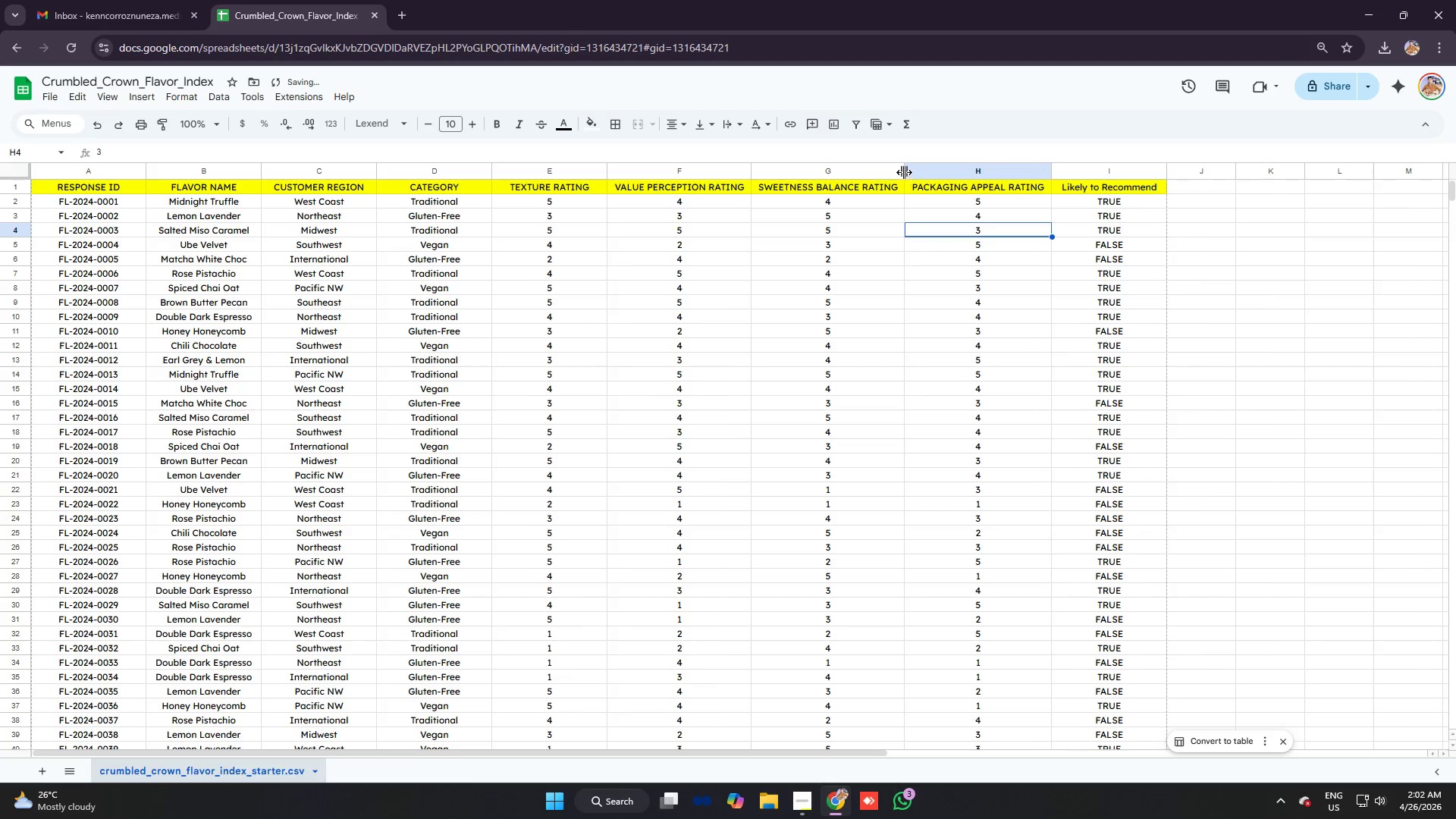 
left_click_drag(start_coordinate=[904, 172], to_coordinate=[913, 173])
 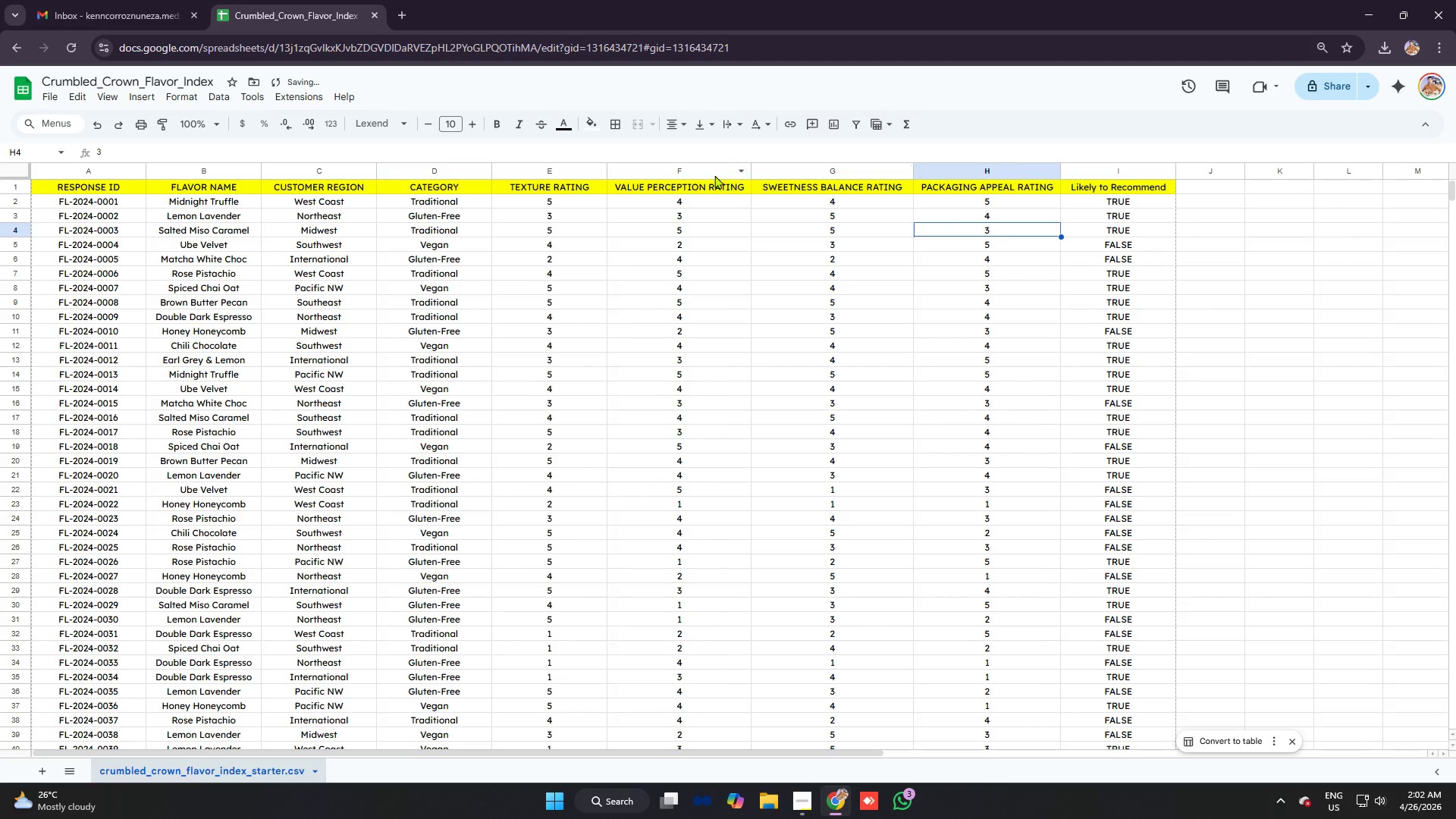 
left_click([682, 184])
 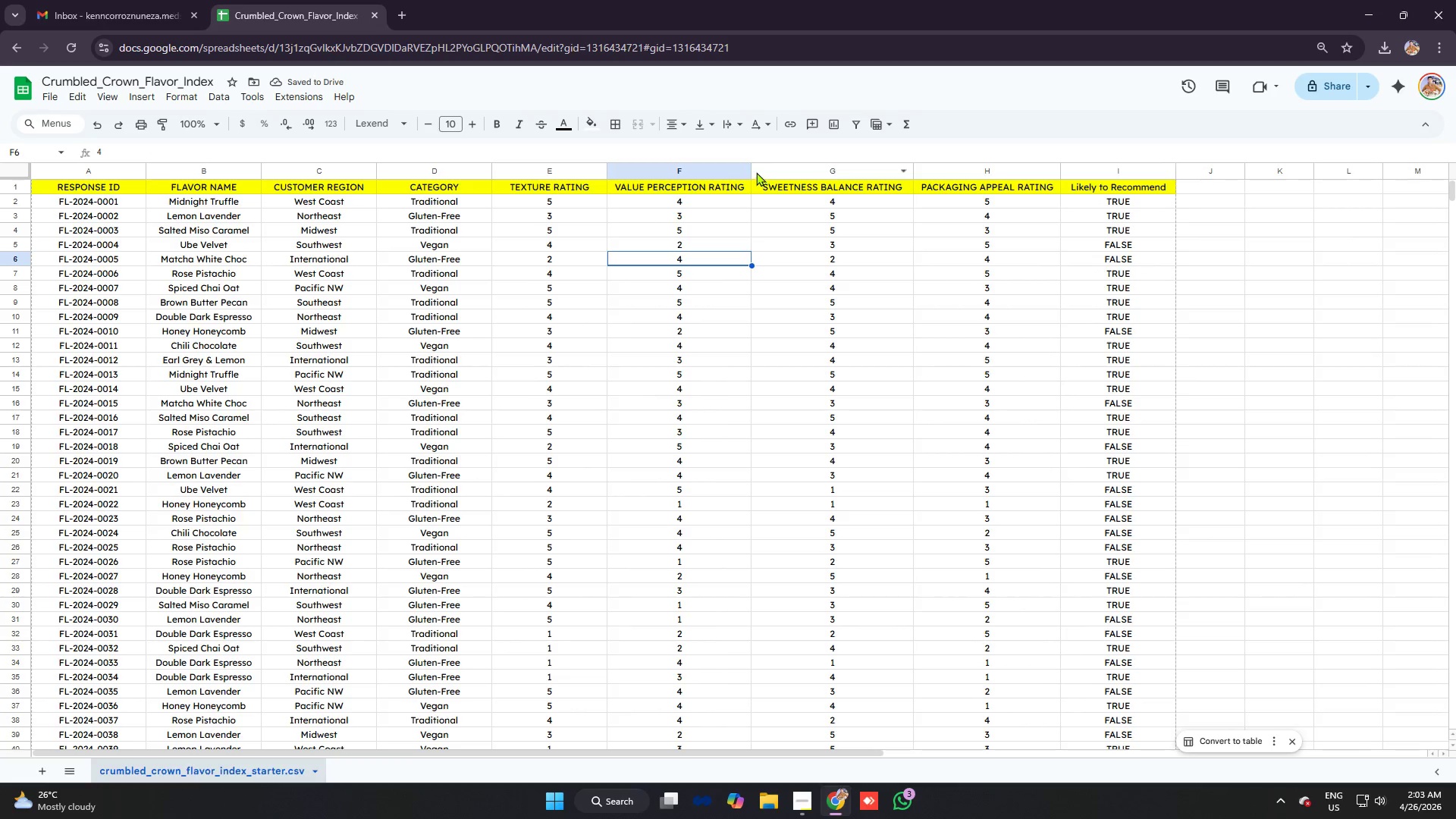 
left_click_drag(start_coordinate=[752, 171], to_coordinate=[761, 171])
 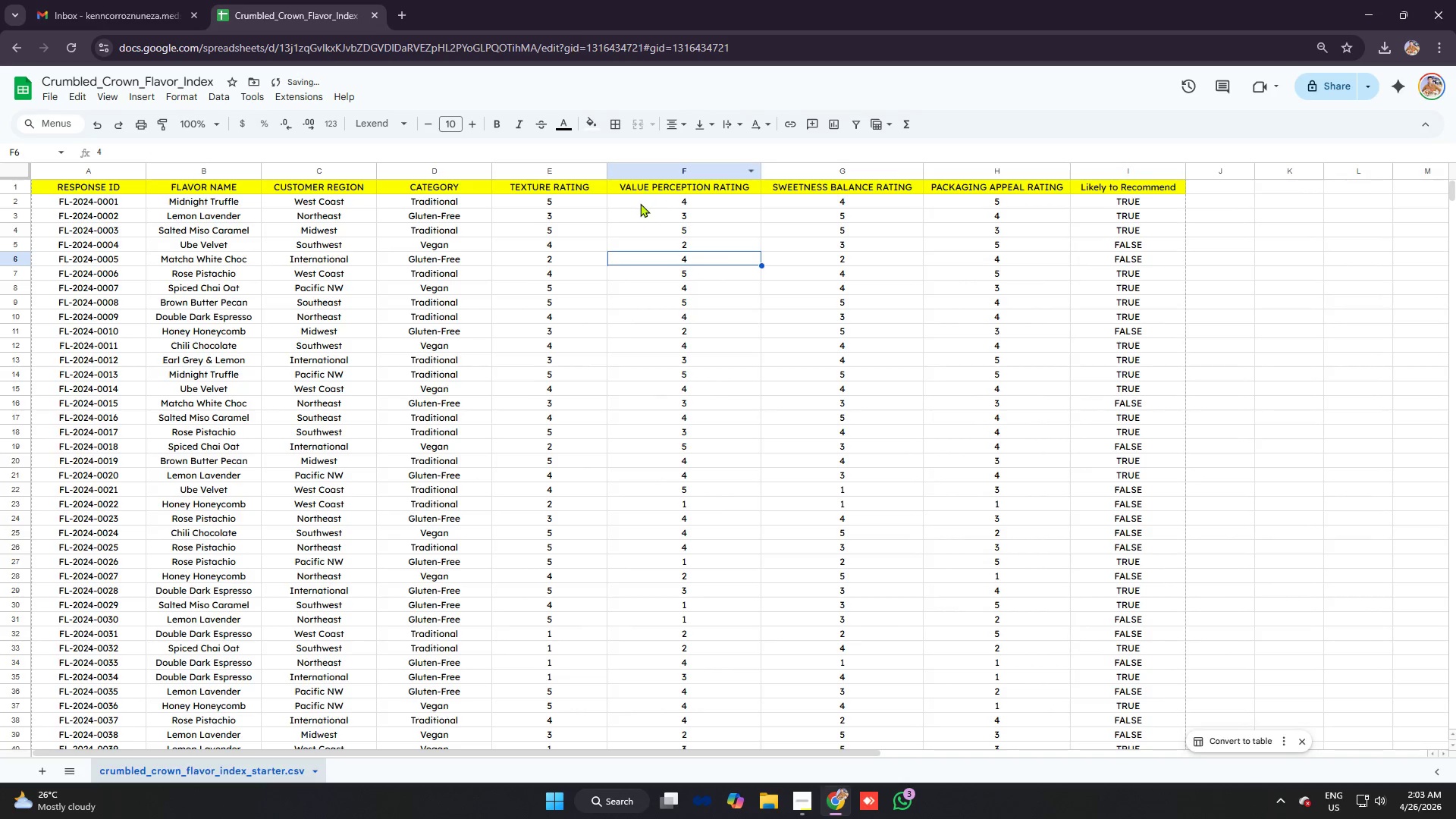 
left_click([640, 203])
 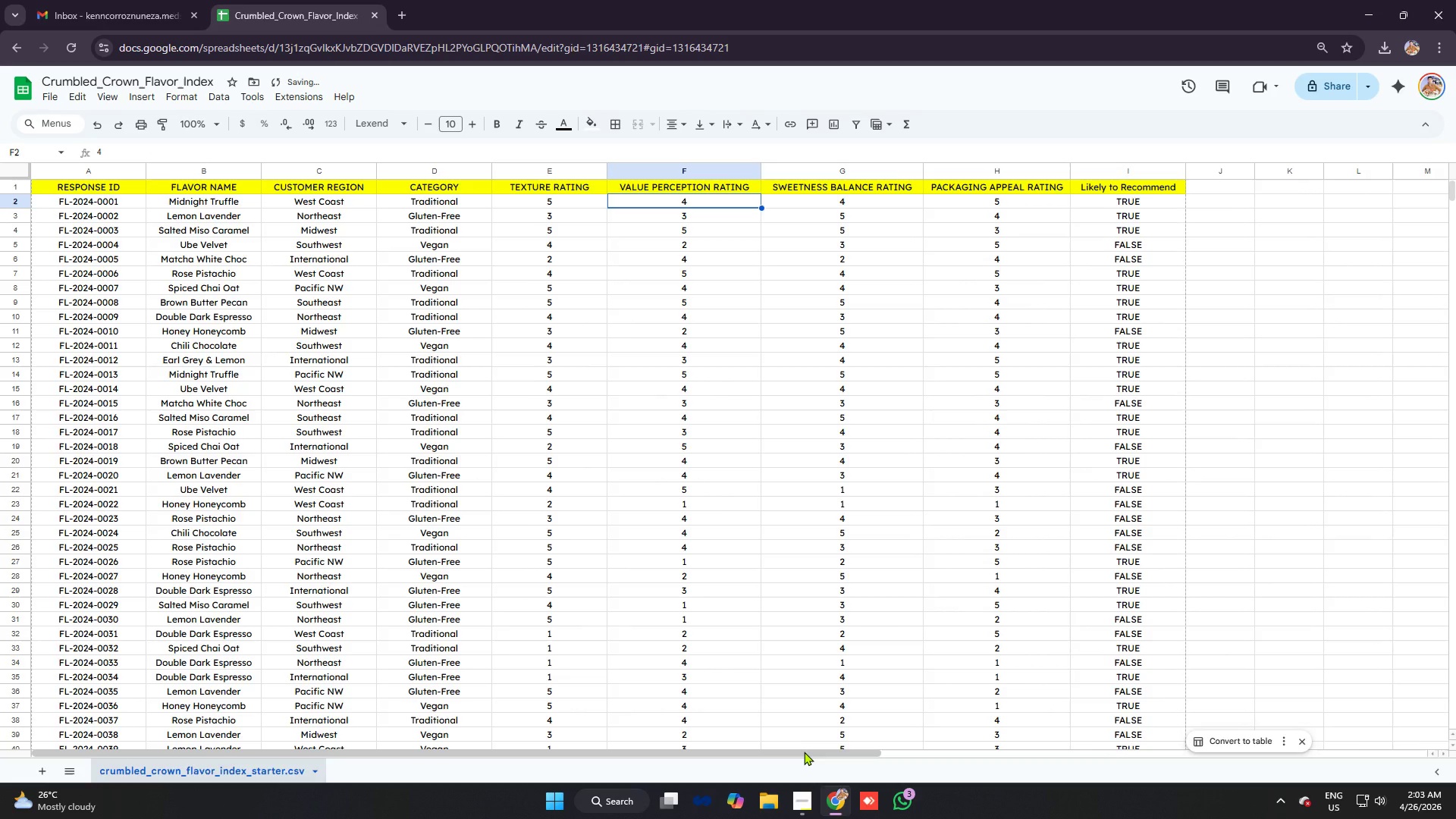 
left_click_drag(start_coordinate=[804, 752], to_coordinate=[899, 741])
 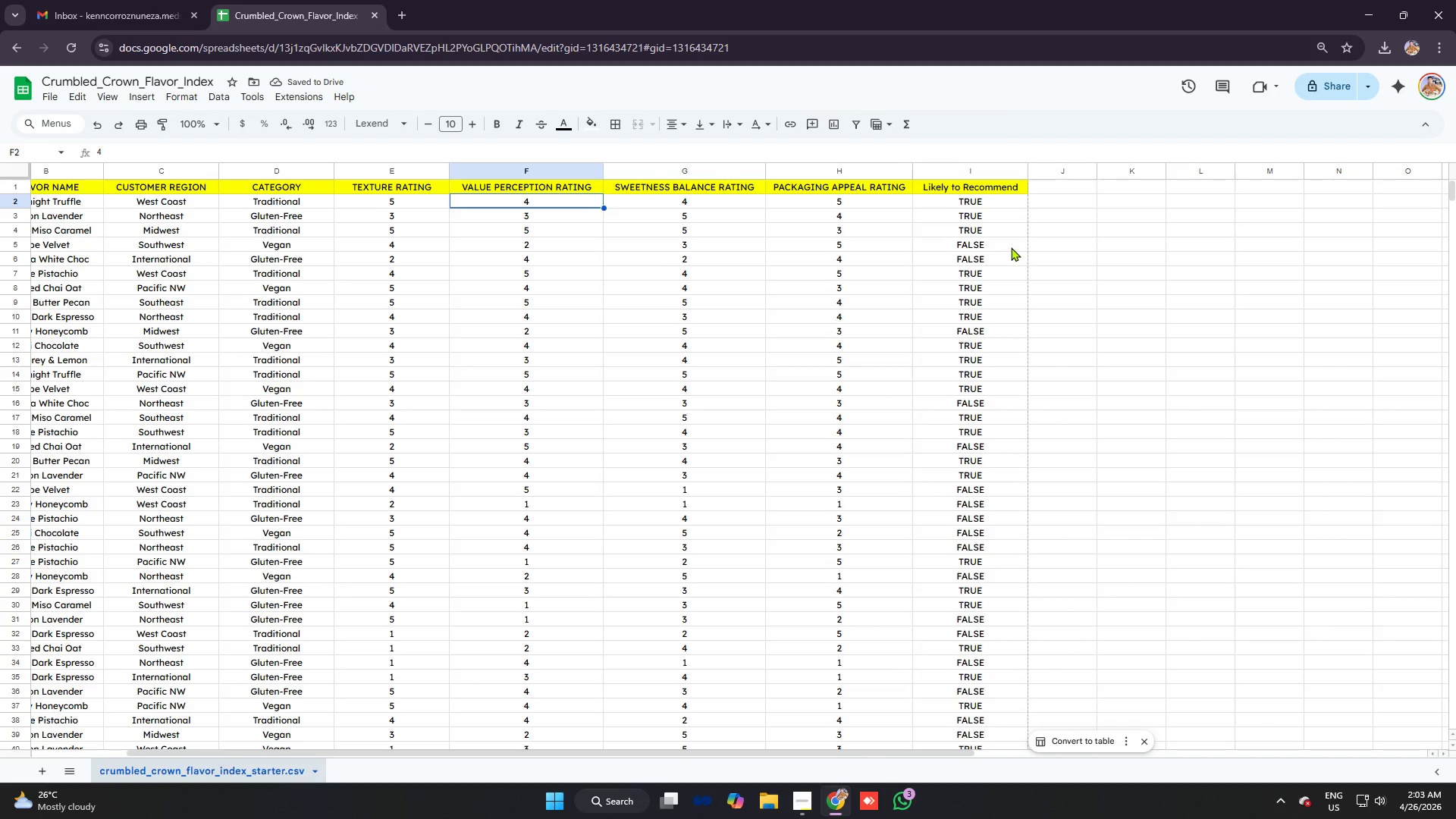 
left_click_drag(start_coordinate=[1011, 247], to_coordinate=[1007, 246])
 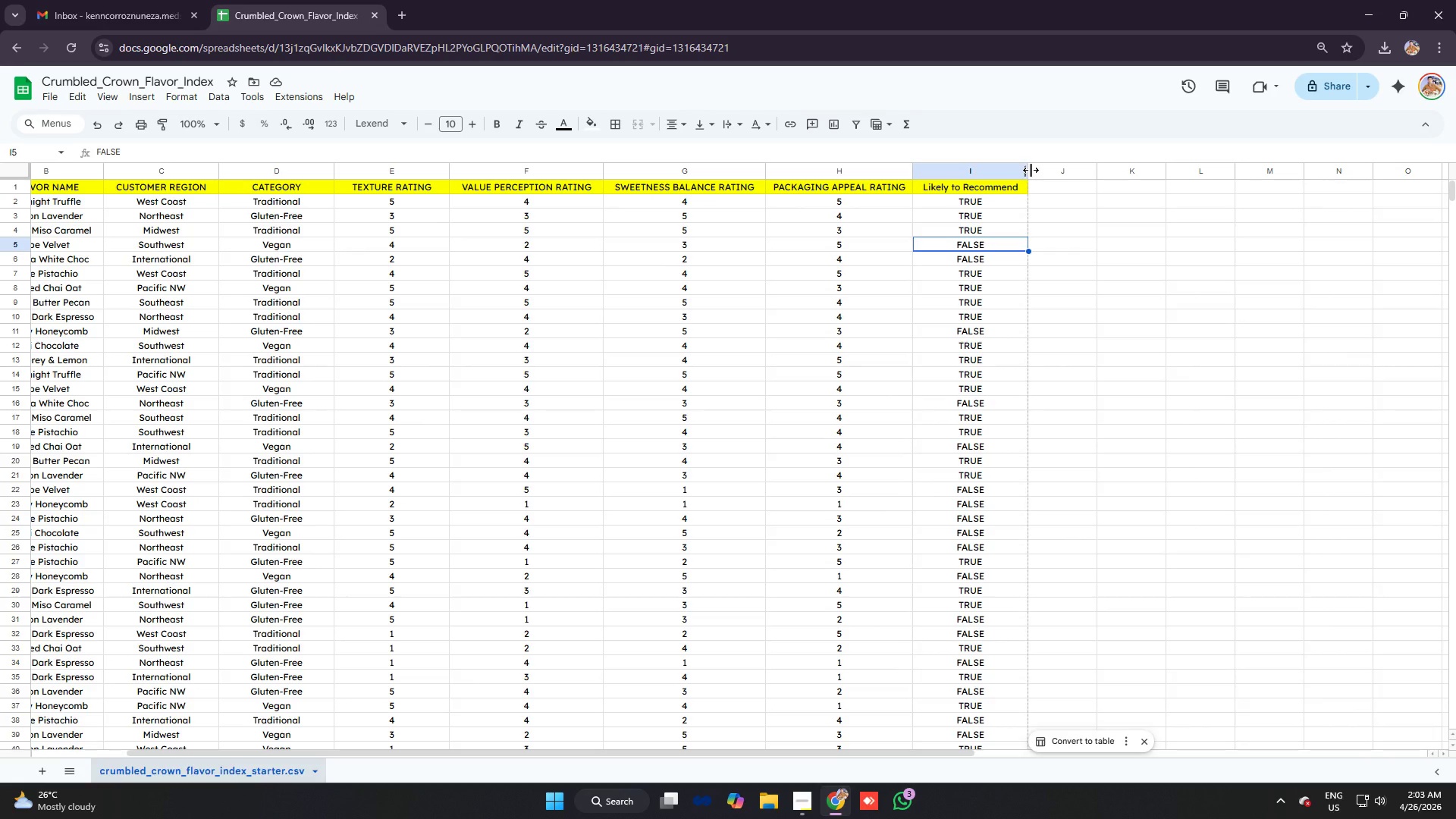 
left_click_drag(start_coordinate=[1031, 170], to_coordinate=[1046, 170])
 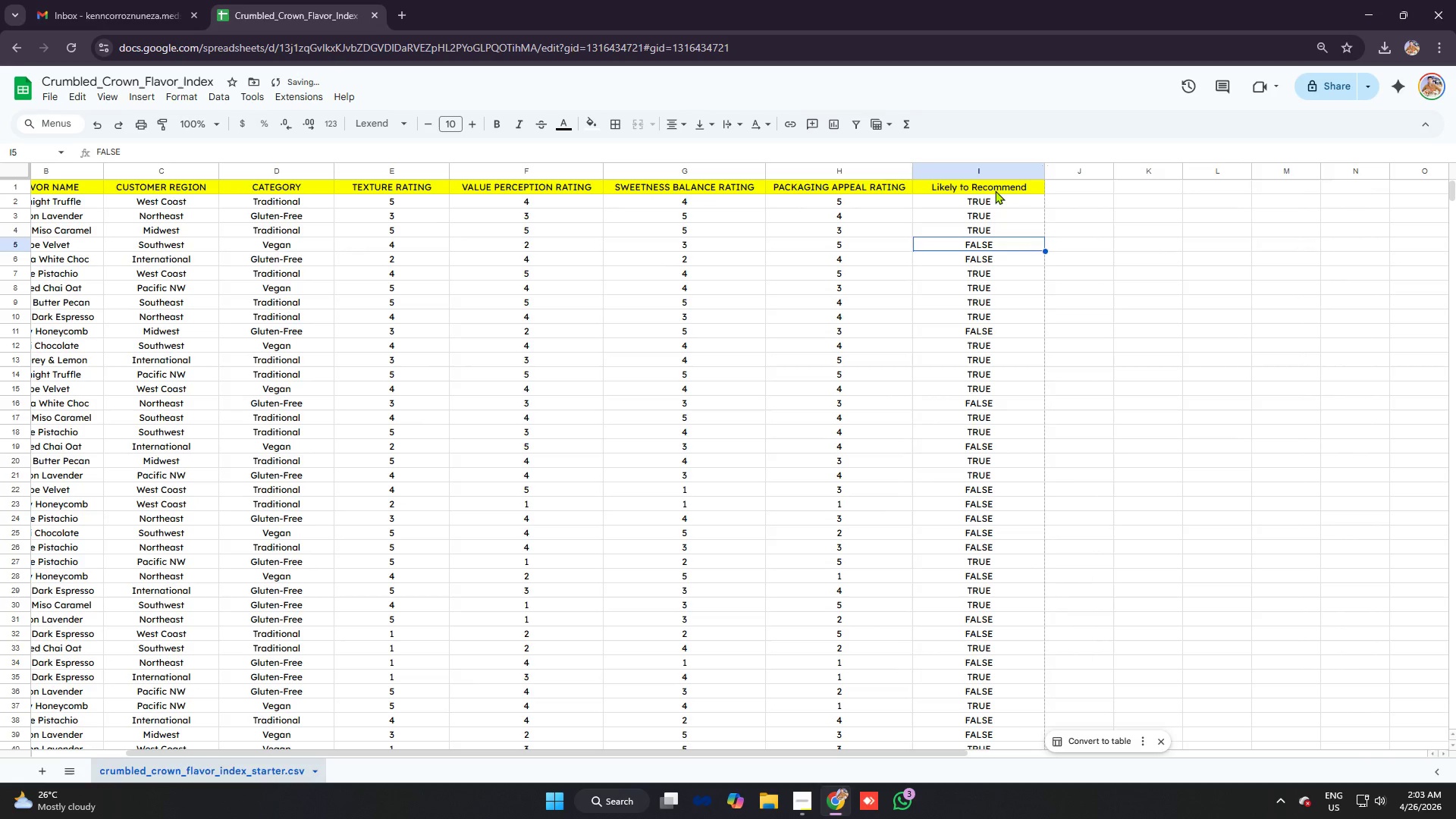 
left_click([995, 190])
 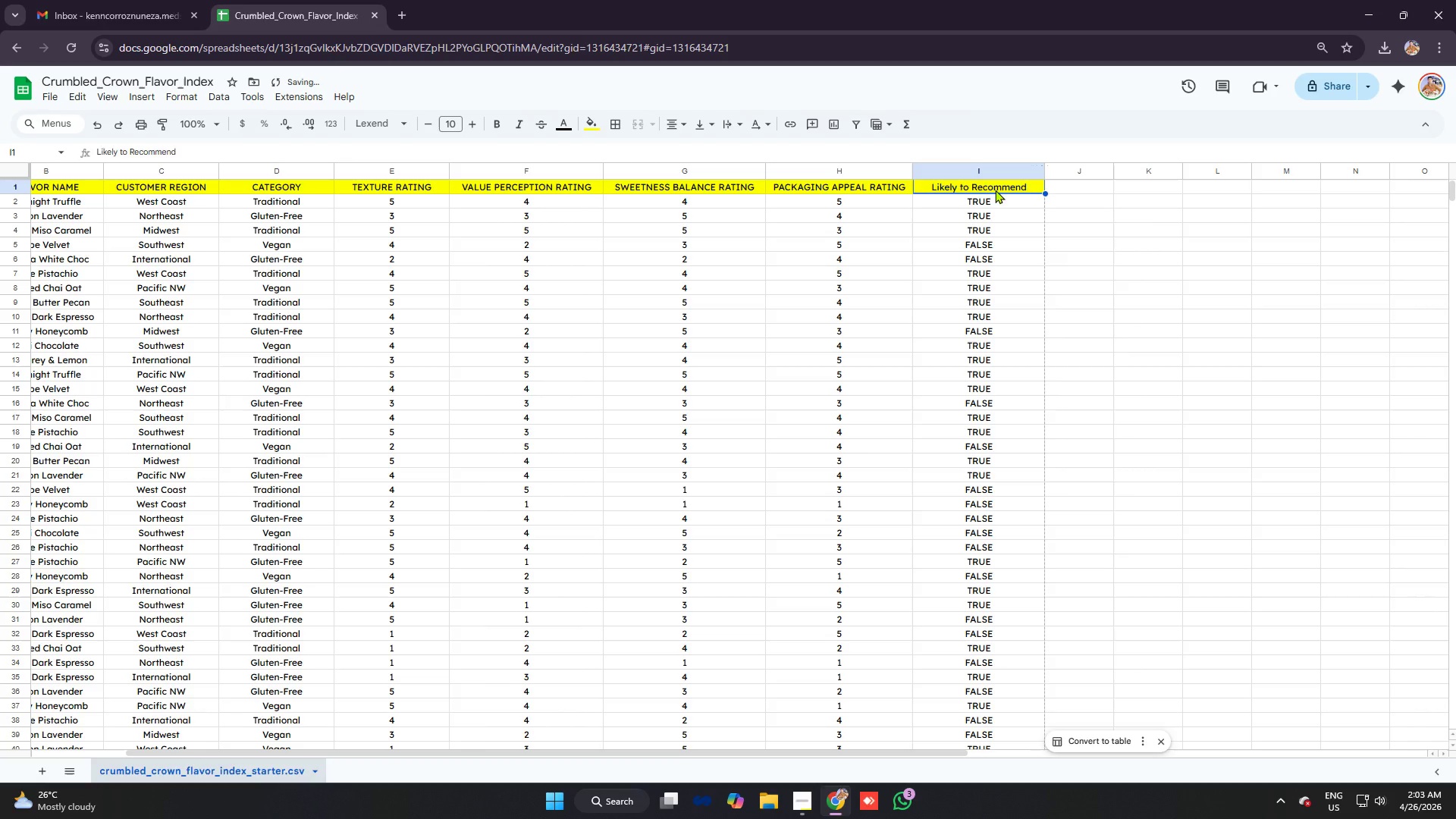 
type(like)
key(Backspace)
key(Backspace)
key(Backspace)
 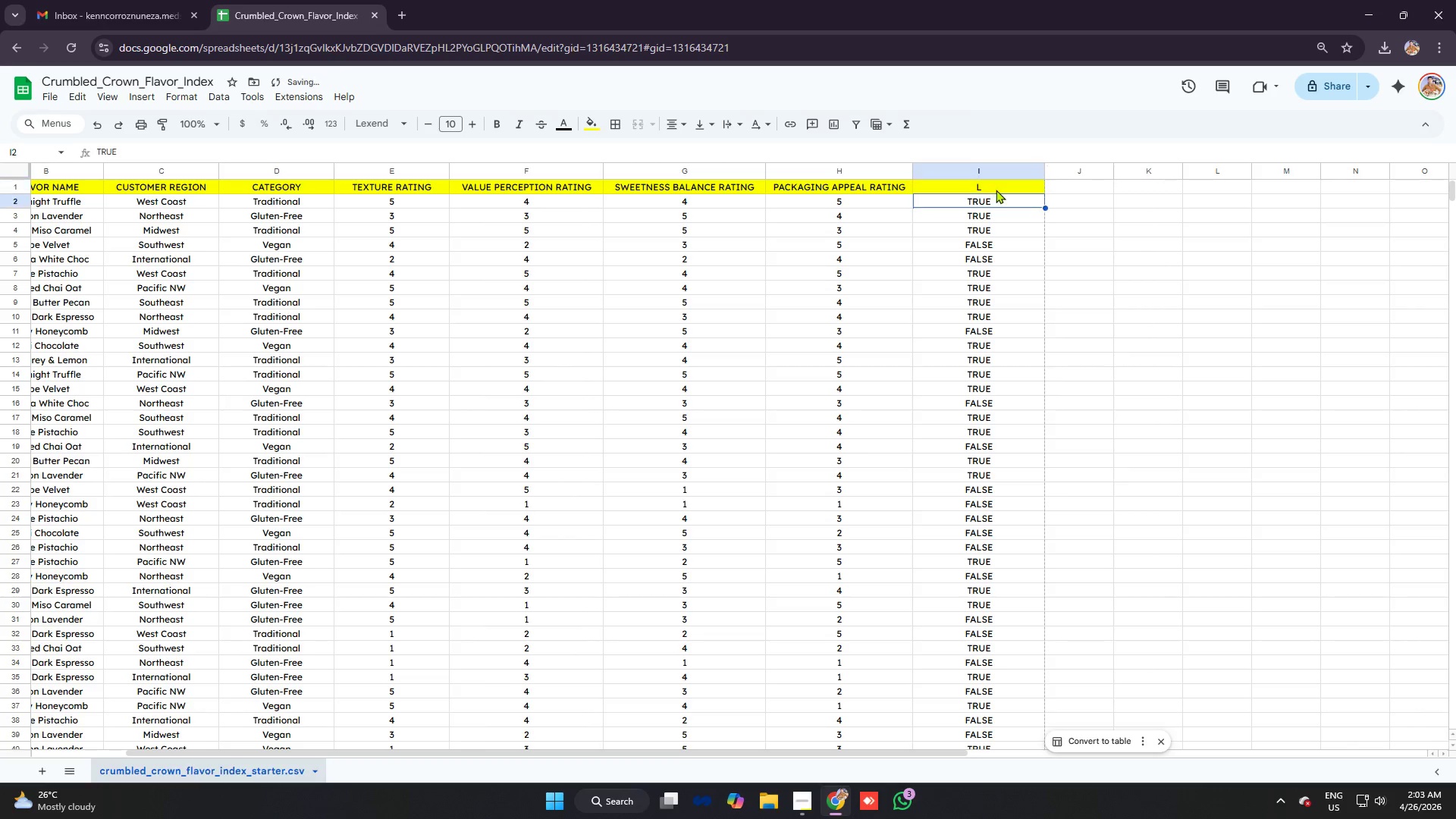 
key(Enter)
 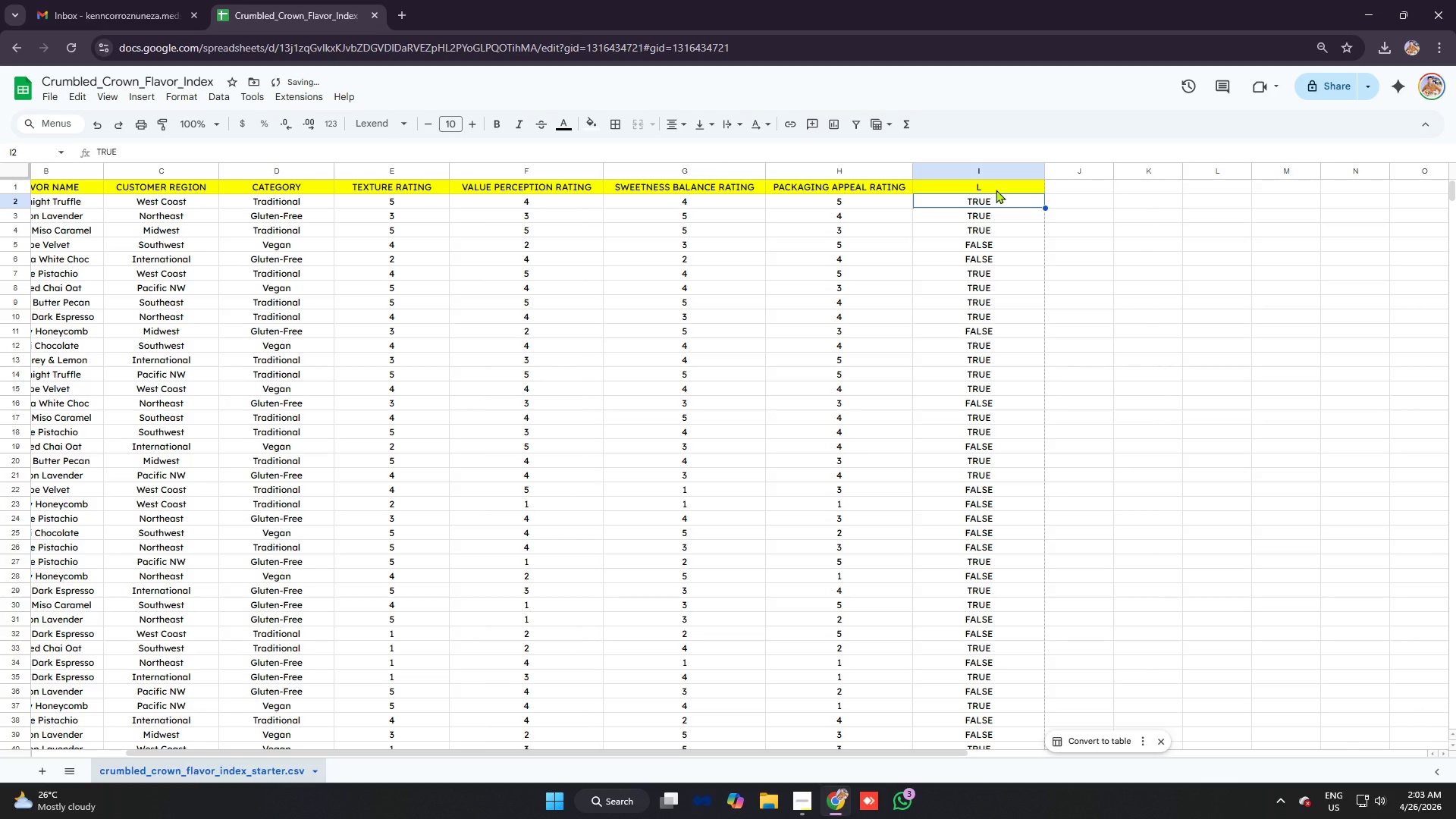 
key(Control+Z)
 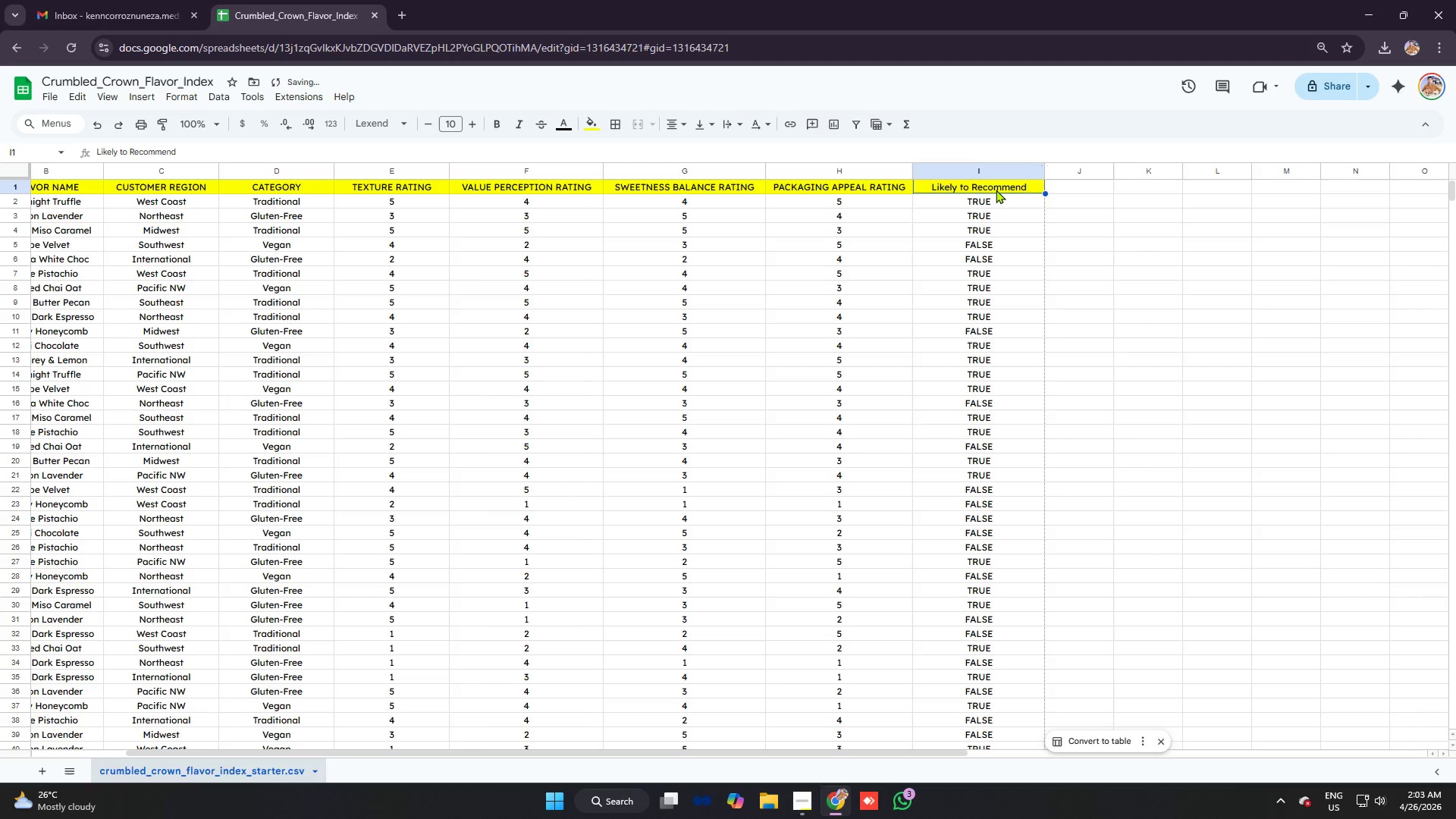 
type(likely to recommend)